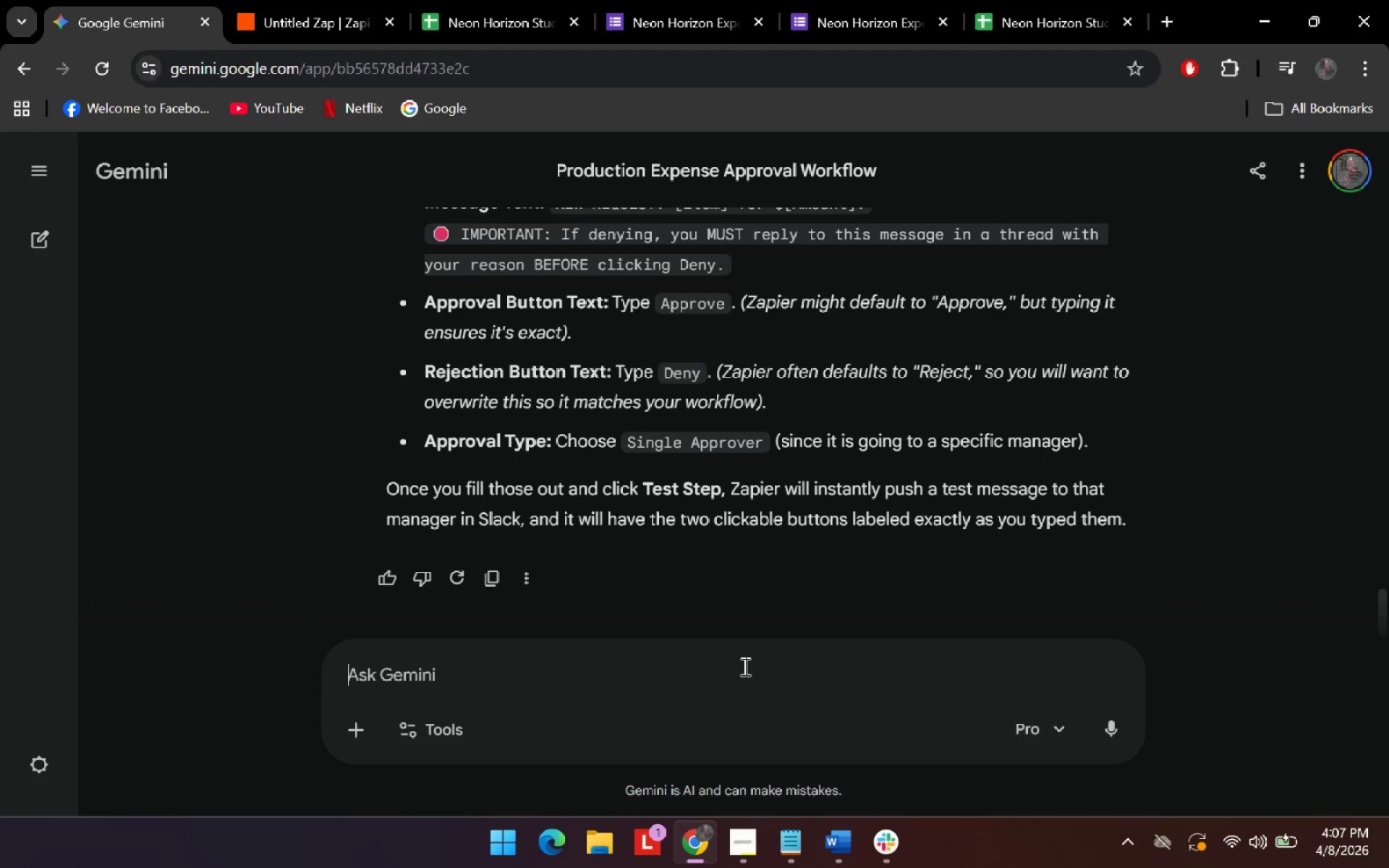 
type(next)
 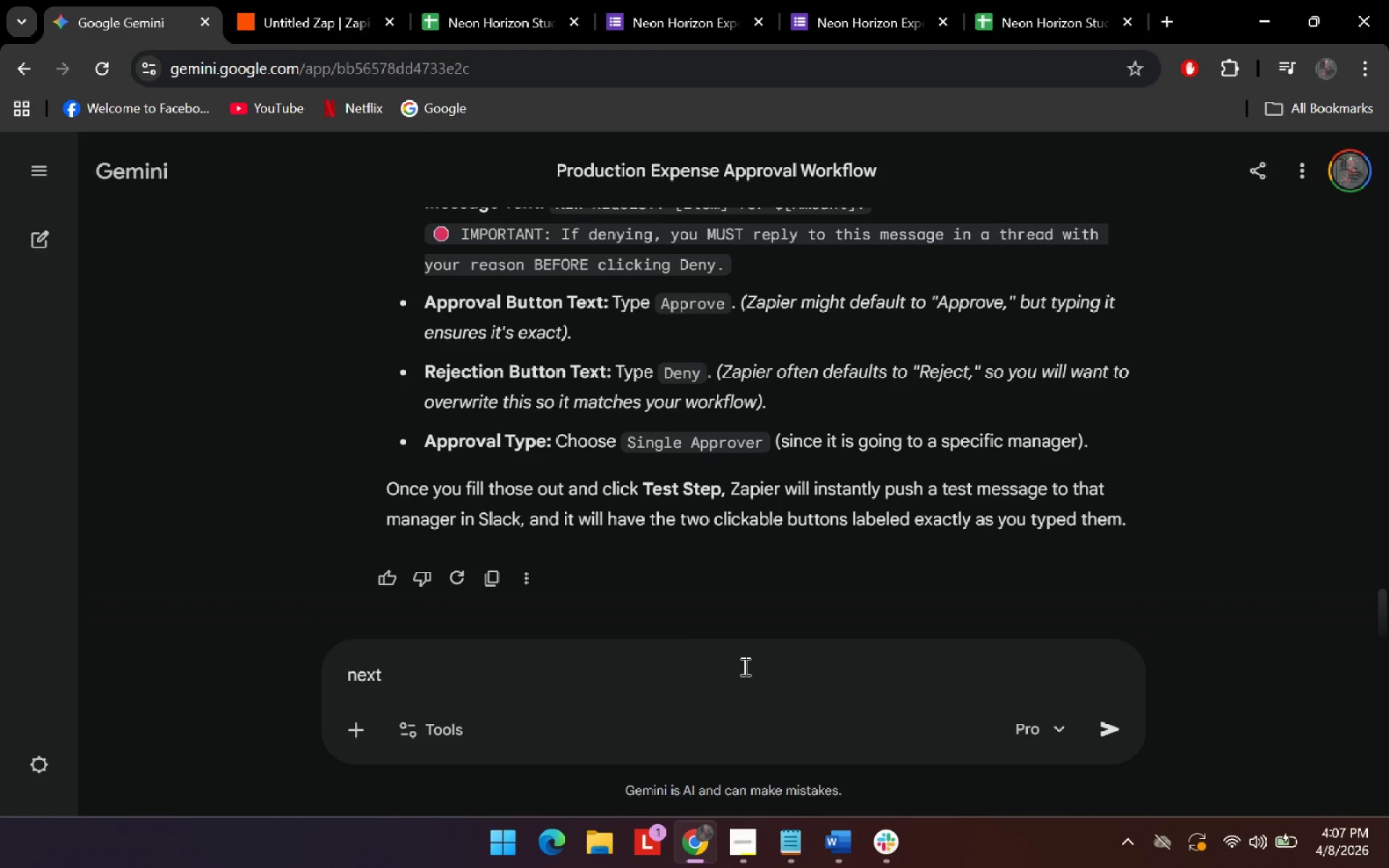 
key(Enter)
 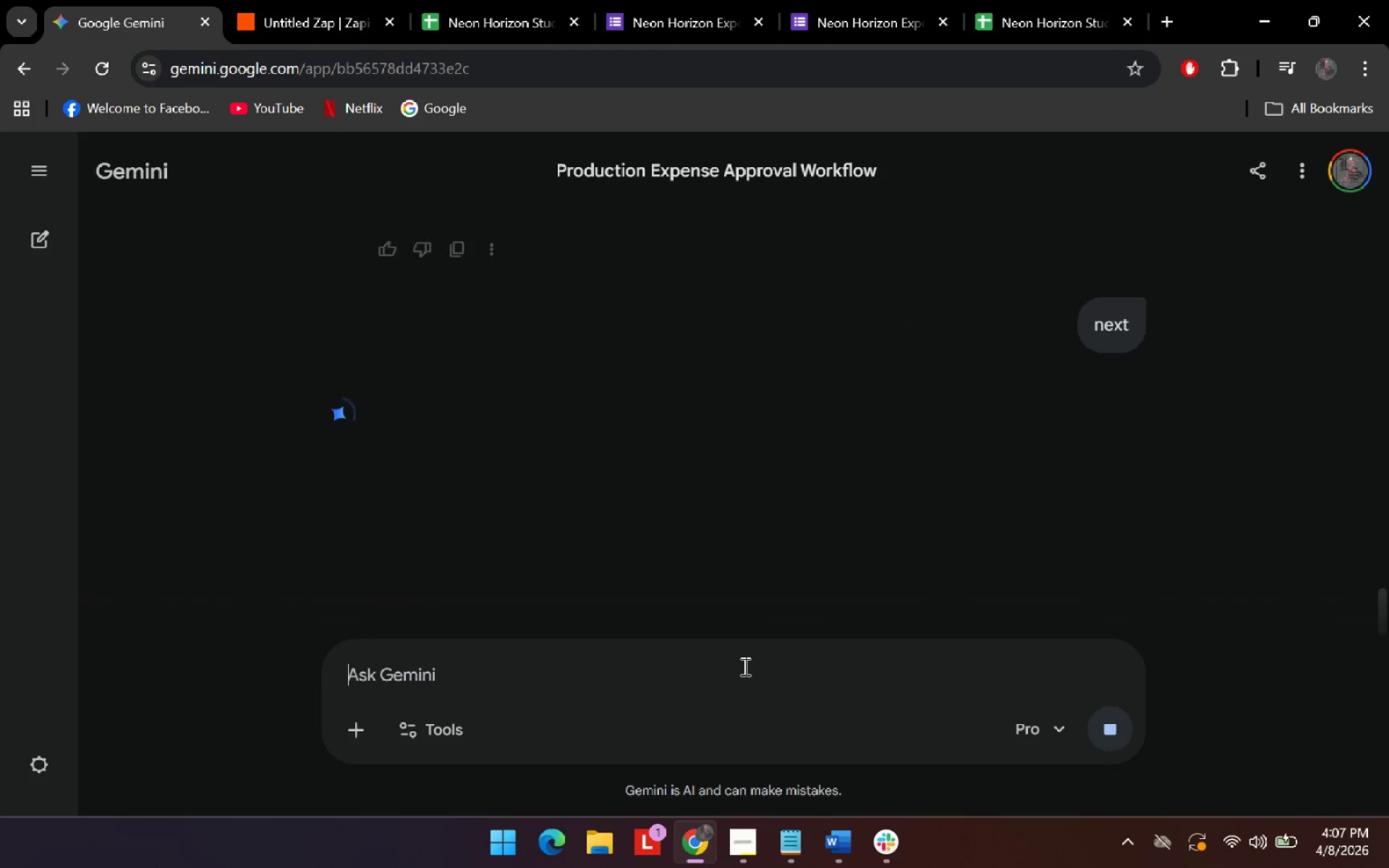 
key(Enter)
 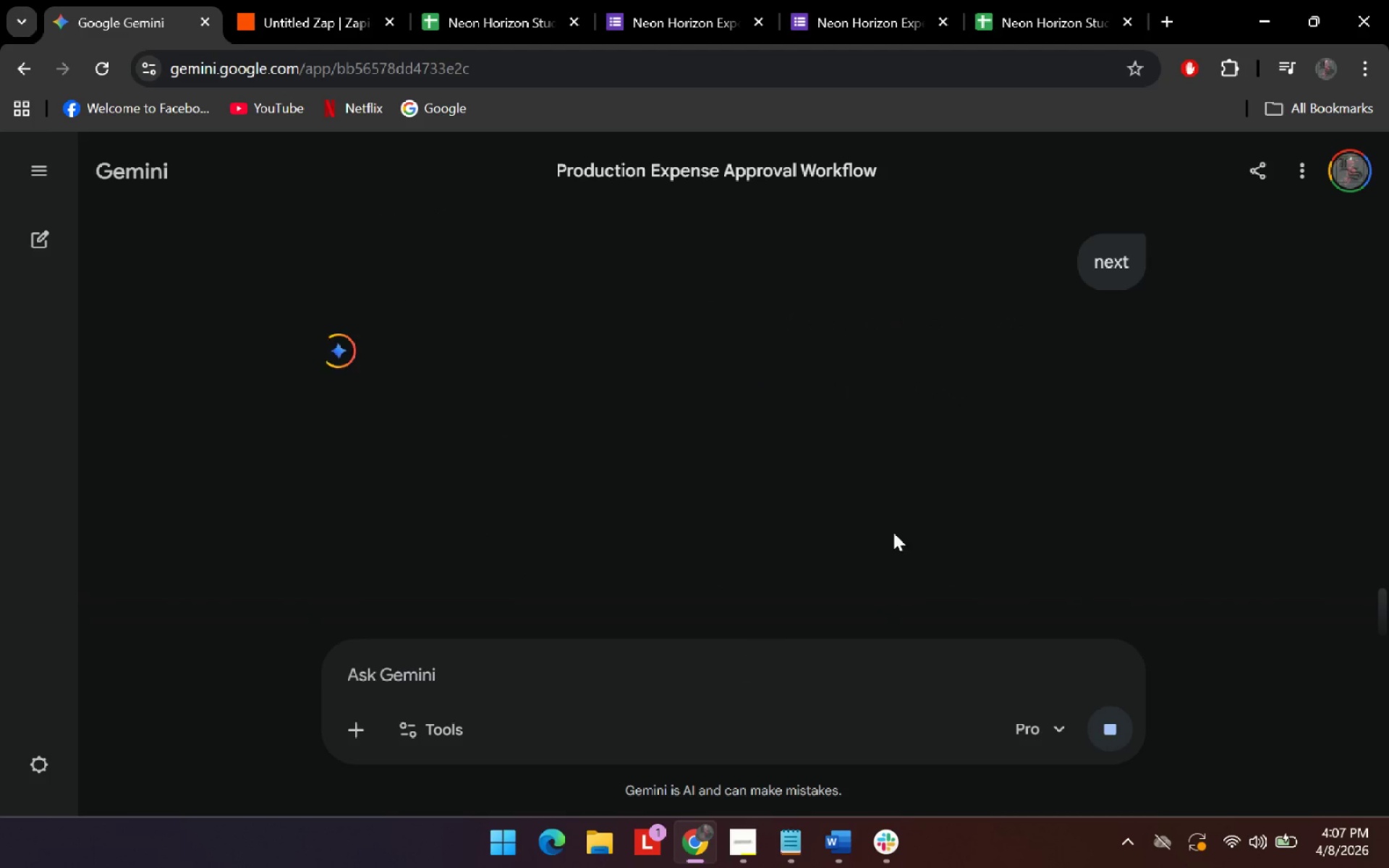 
scroll: coordinate [777, 400], scroll_direction: up, amount: 5.0
 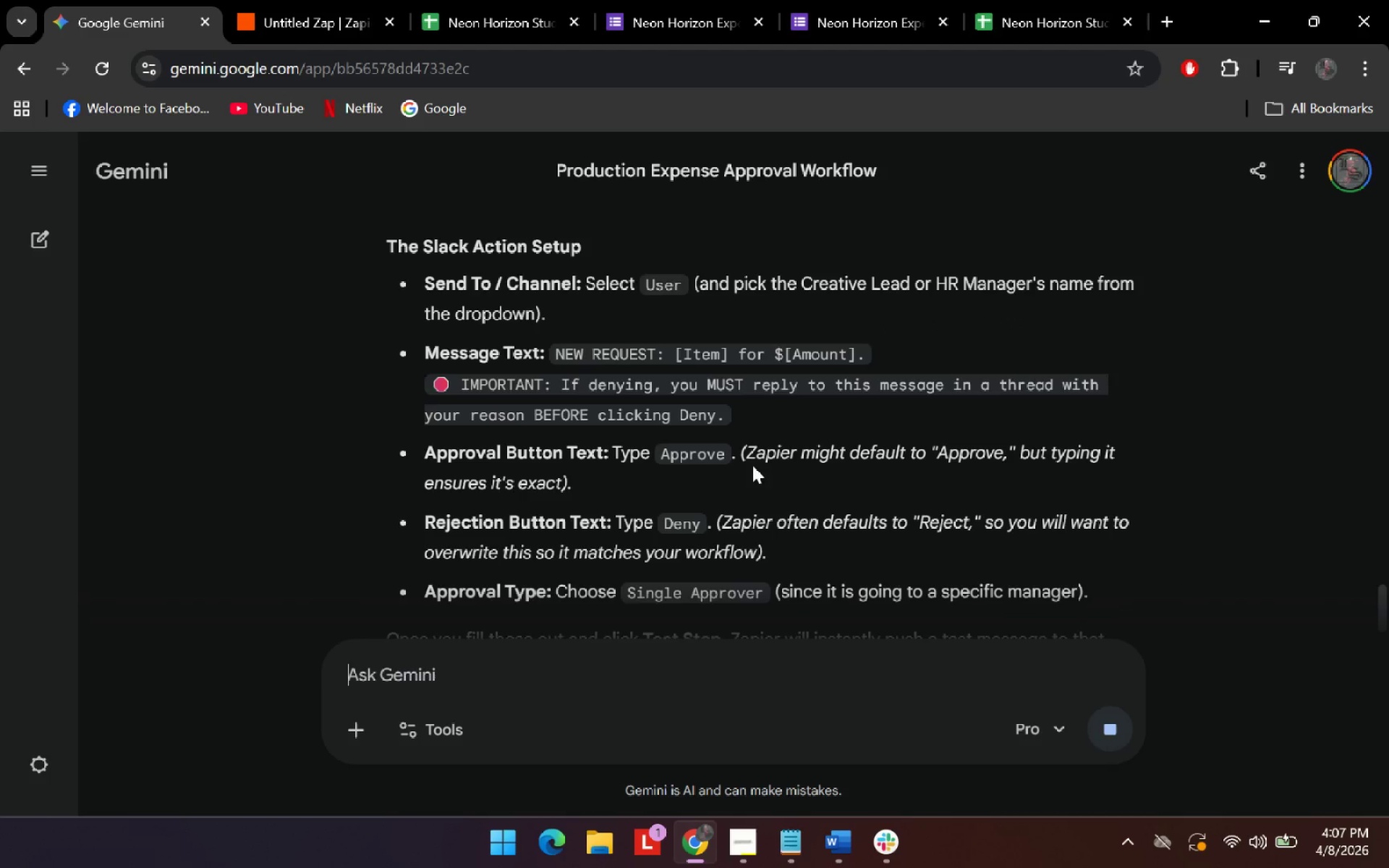 
scroll: coordinate [754, 460], scroll_direction: down, amount: 1.0
 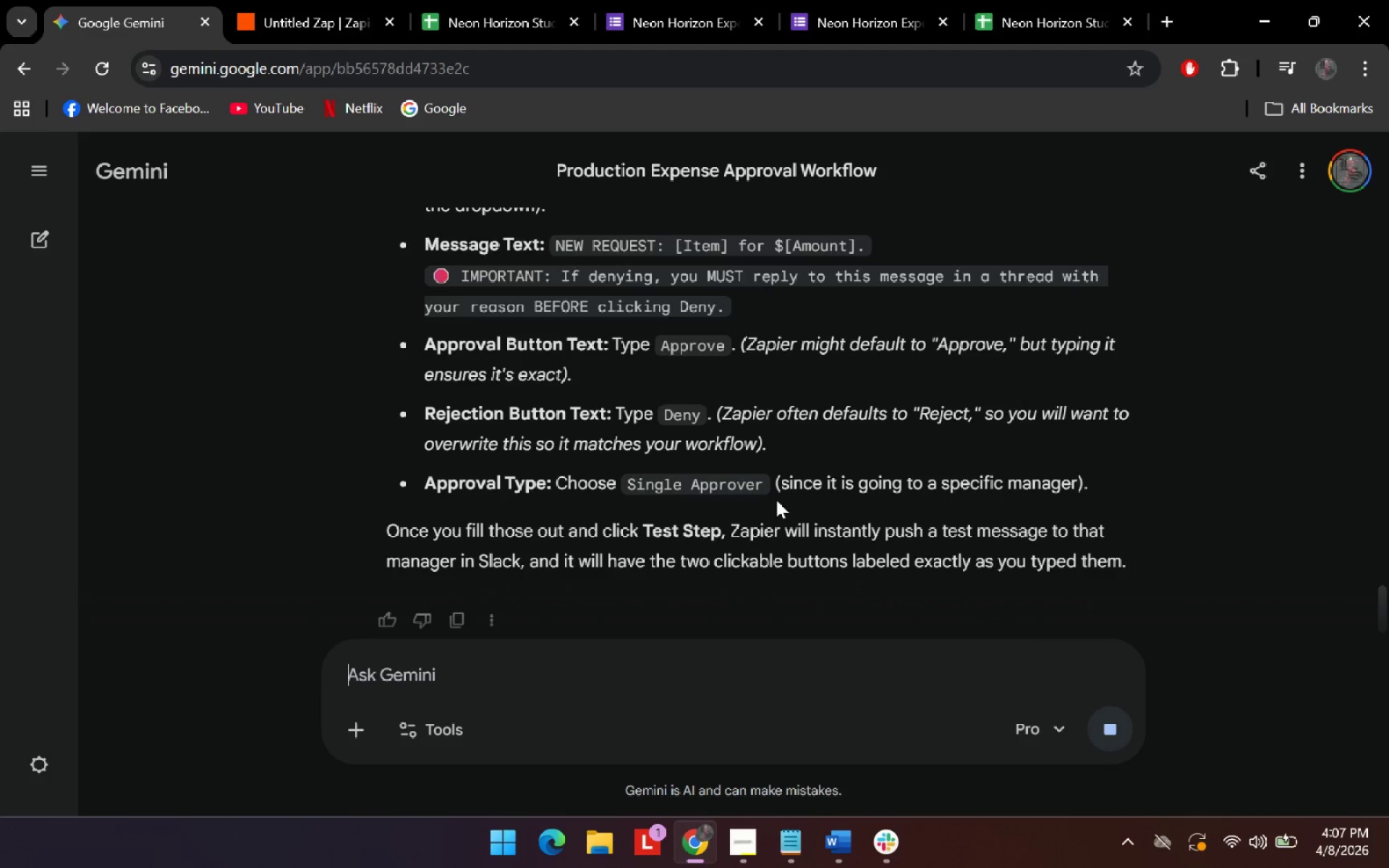 
scroll: coordinate [793, 517], scroll_direction: up, amount: 5.0
 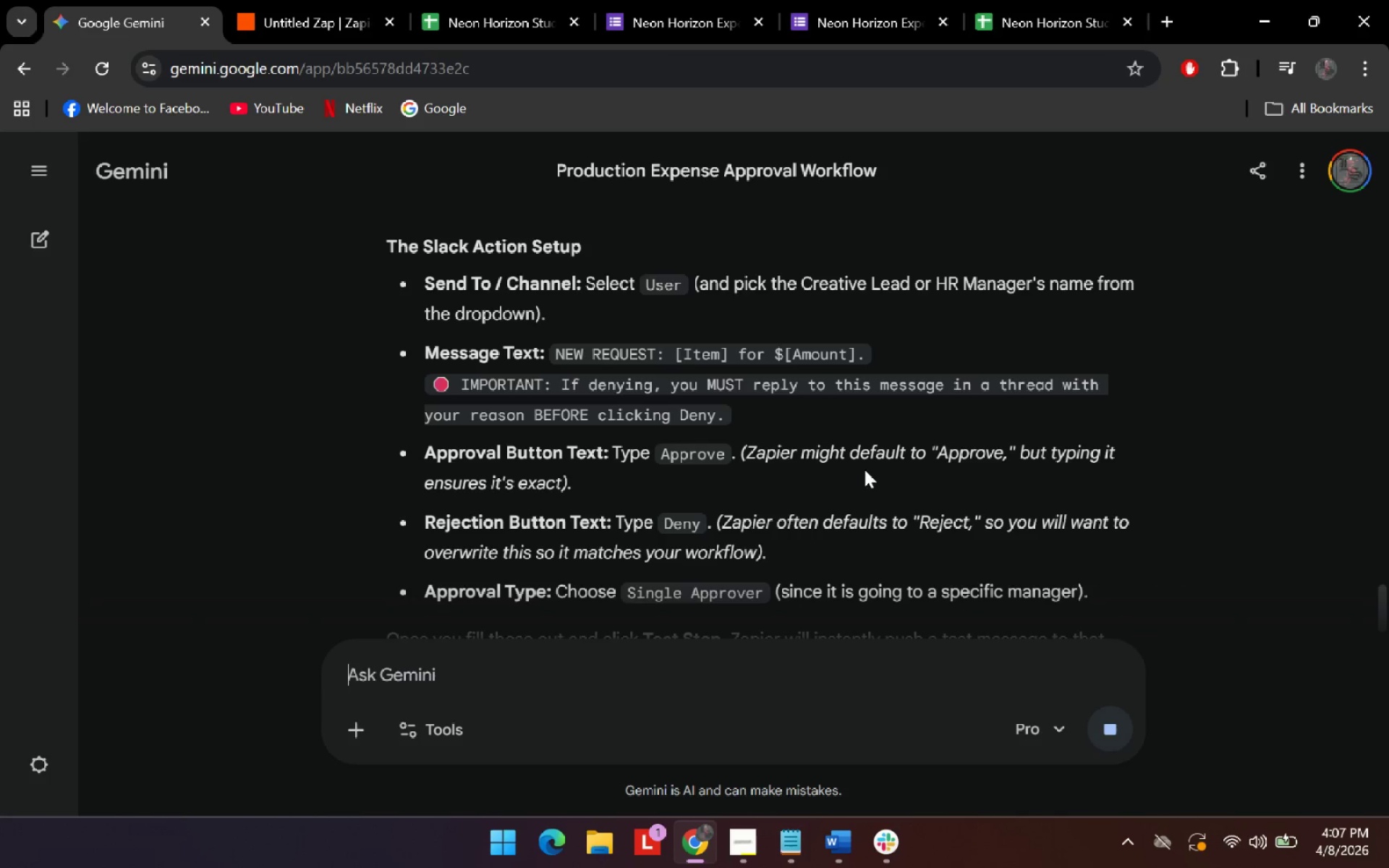 
wait(7.88)
 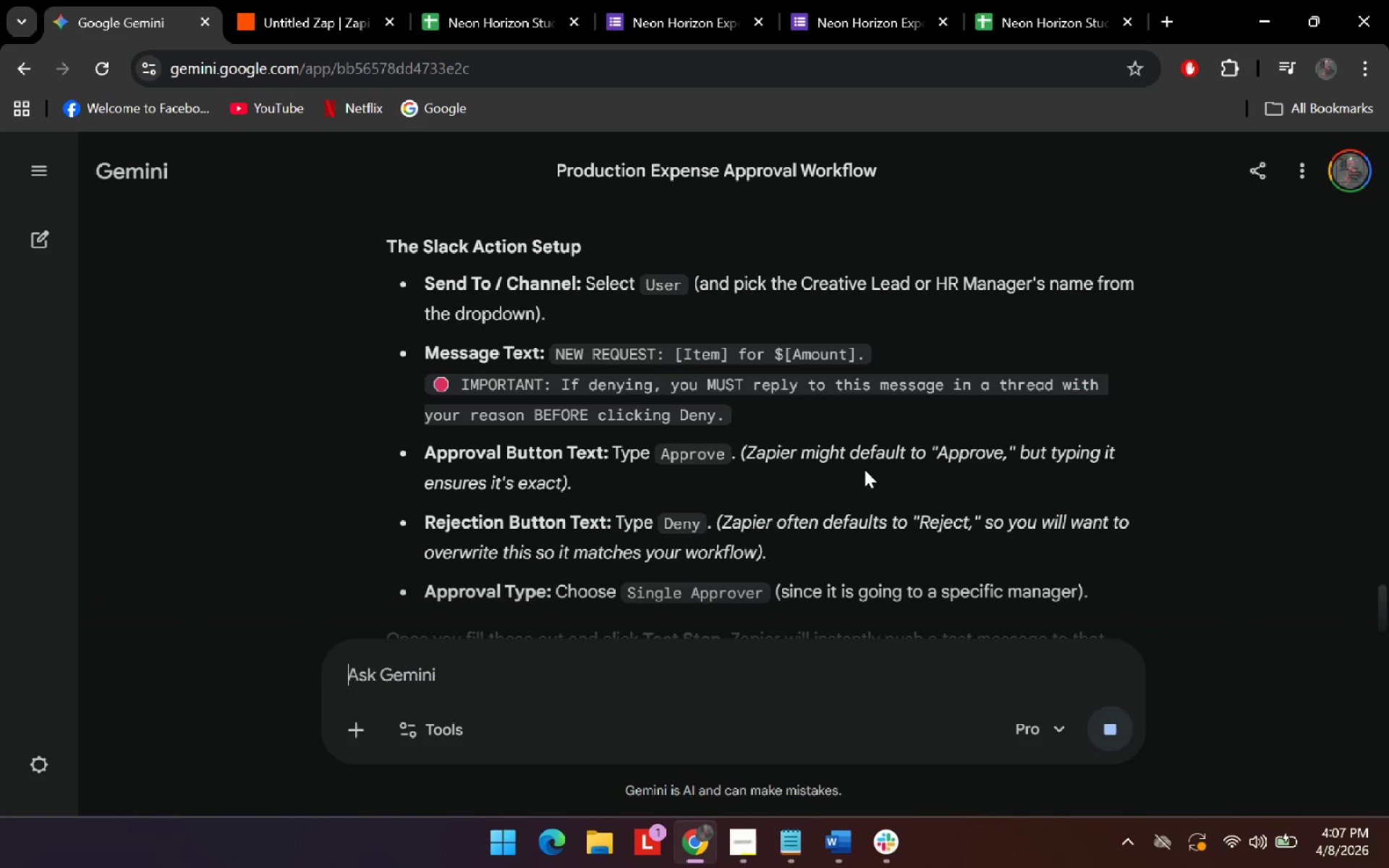 
left_click([320, 12])
 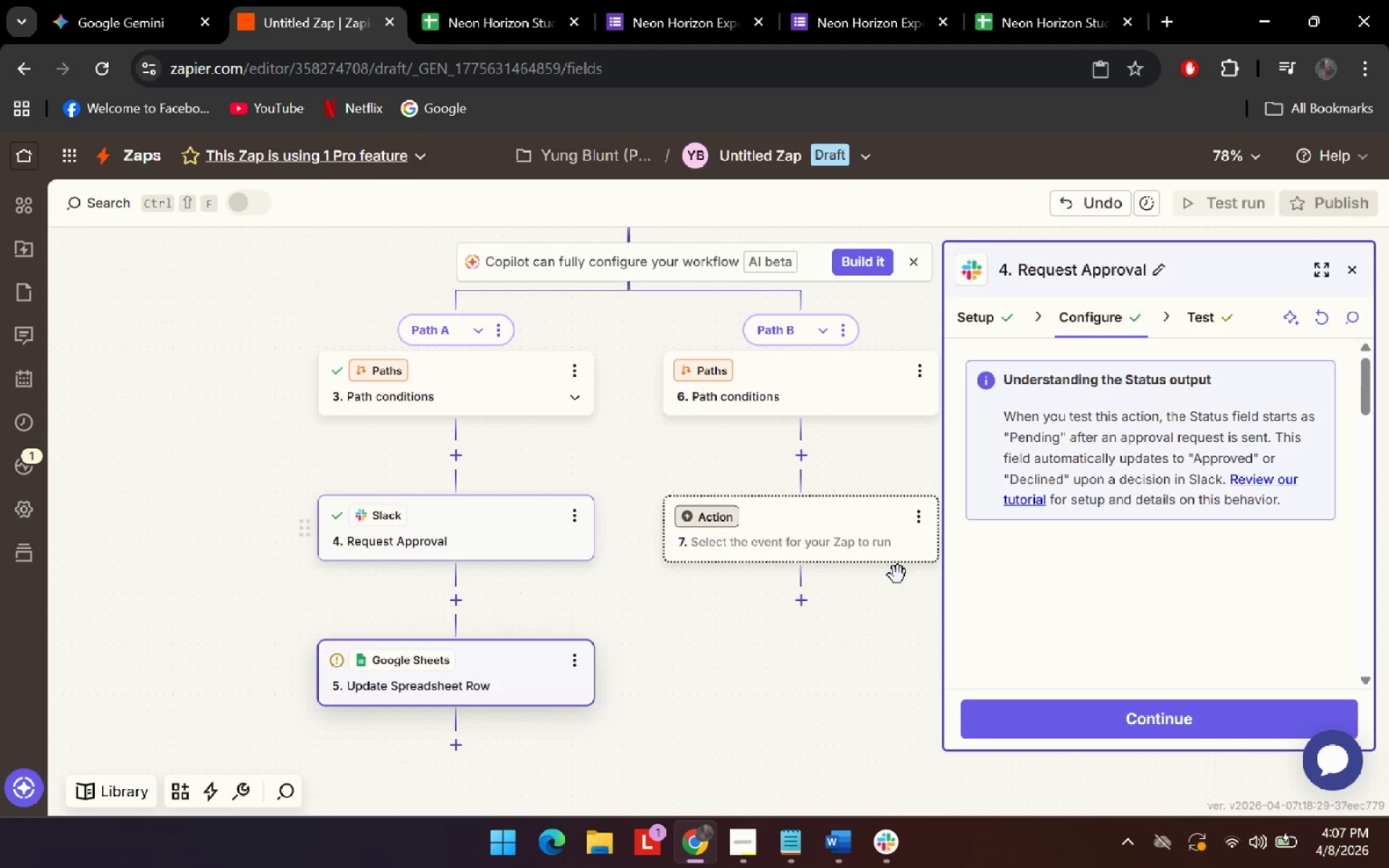 
scroll: coordinate [1212, 539], scroll_direction: down, amount: 7.0
 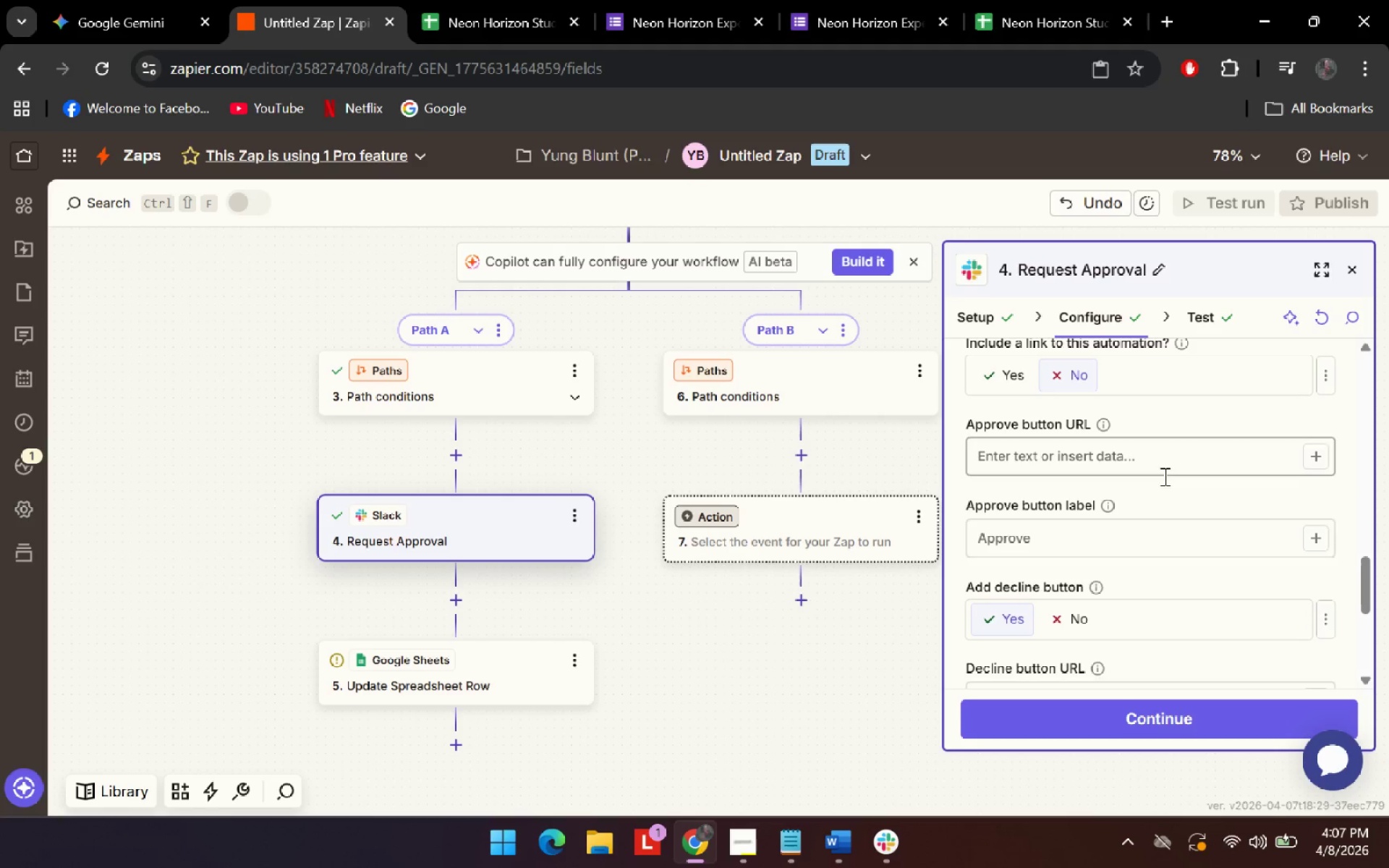 
left_click([1138, 546])
 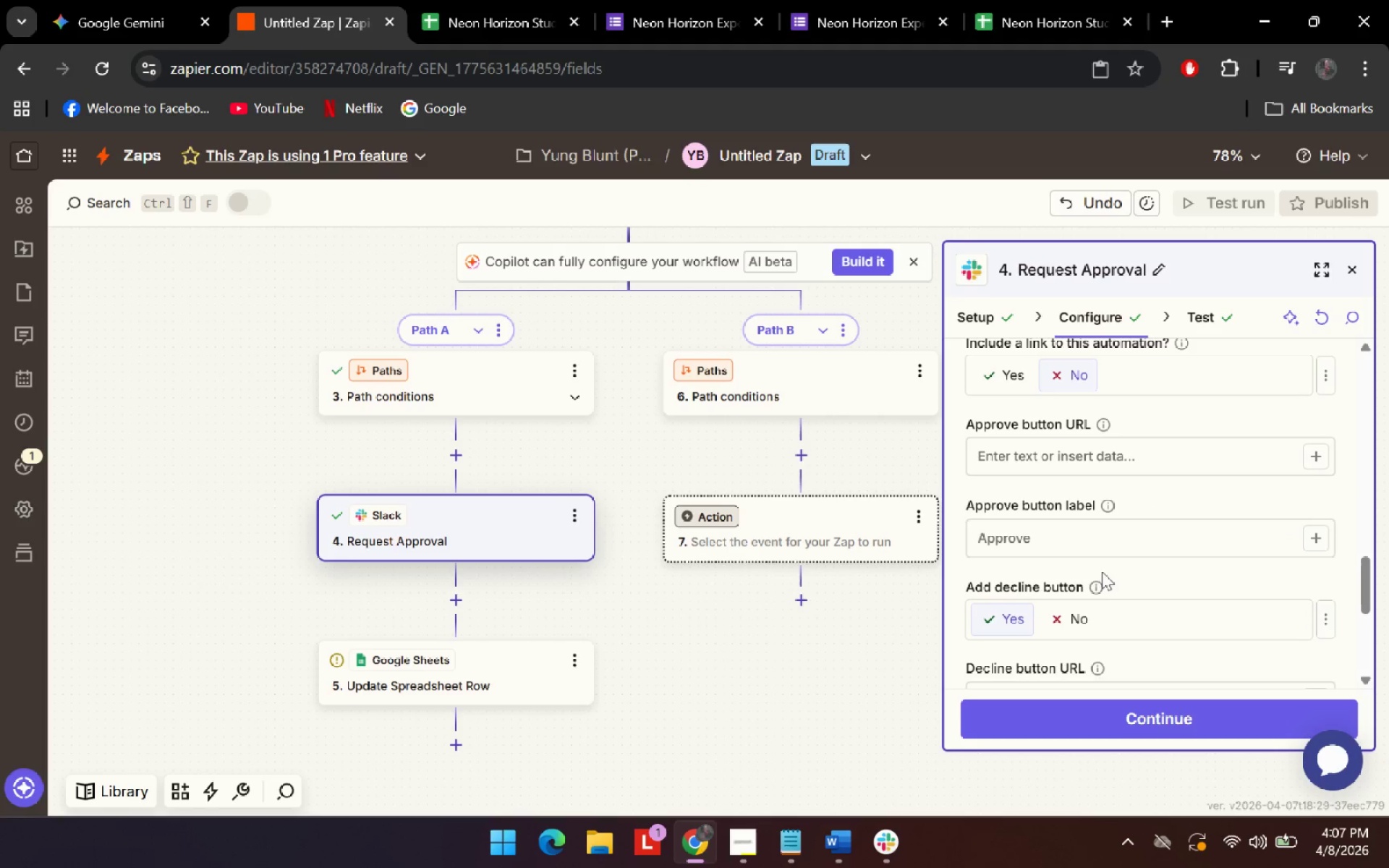 
double_click([1119, 538])
 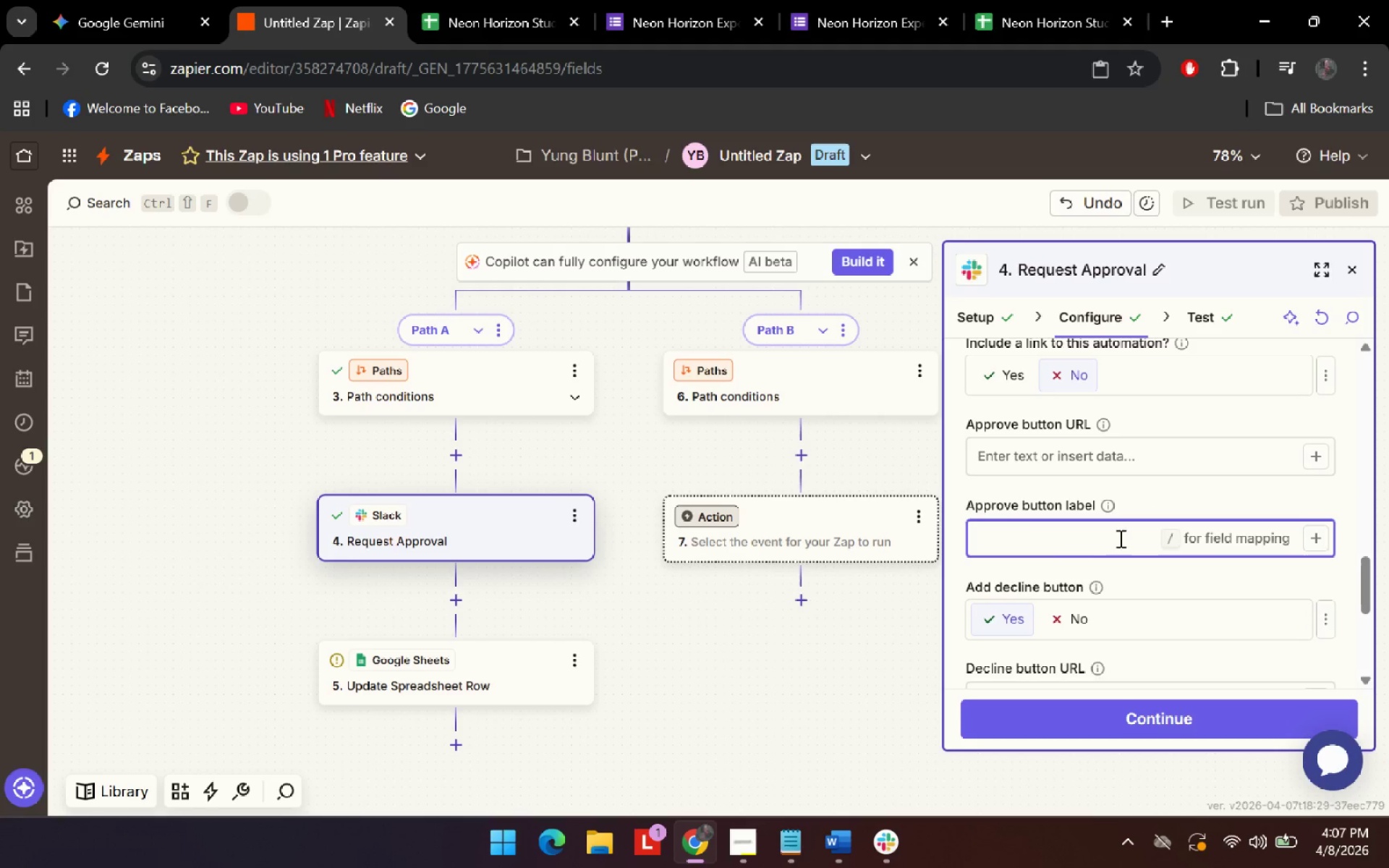 
type(Approve)
 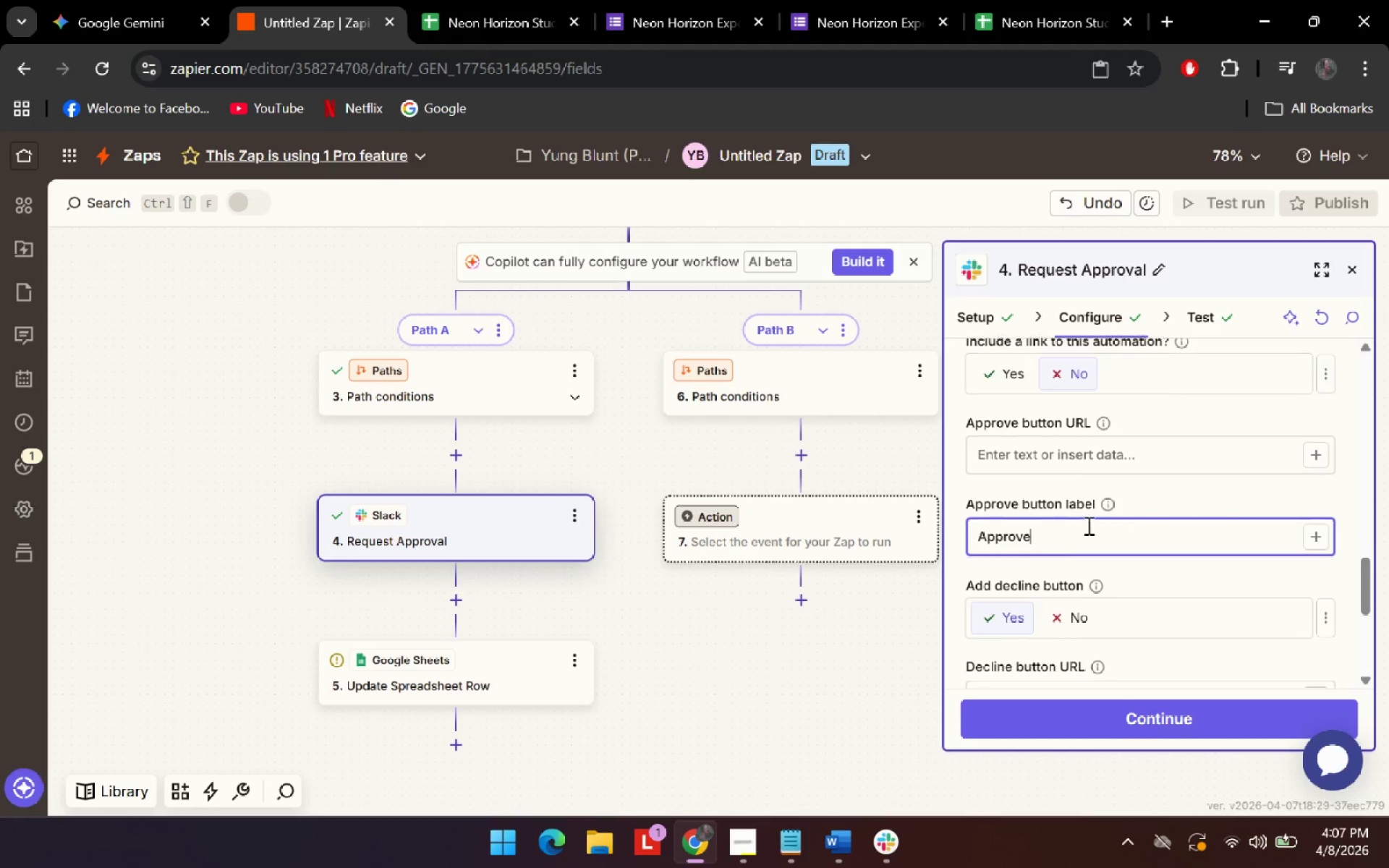 
scroll: coordinate [1087, 525], scroll_direction: down, amount: 2.0
 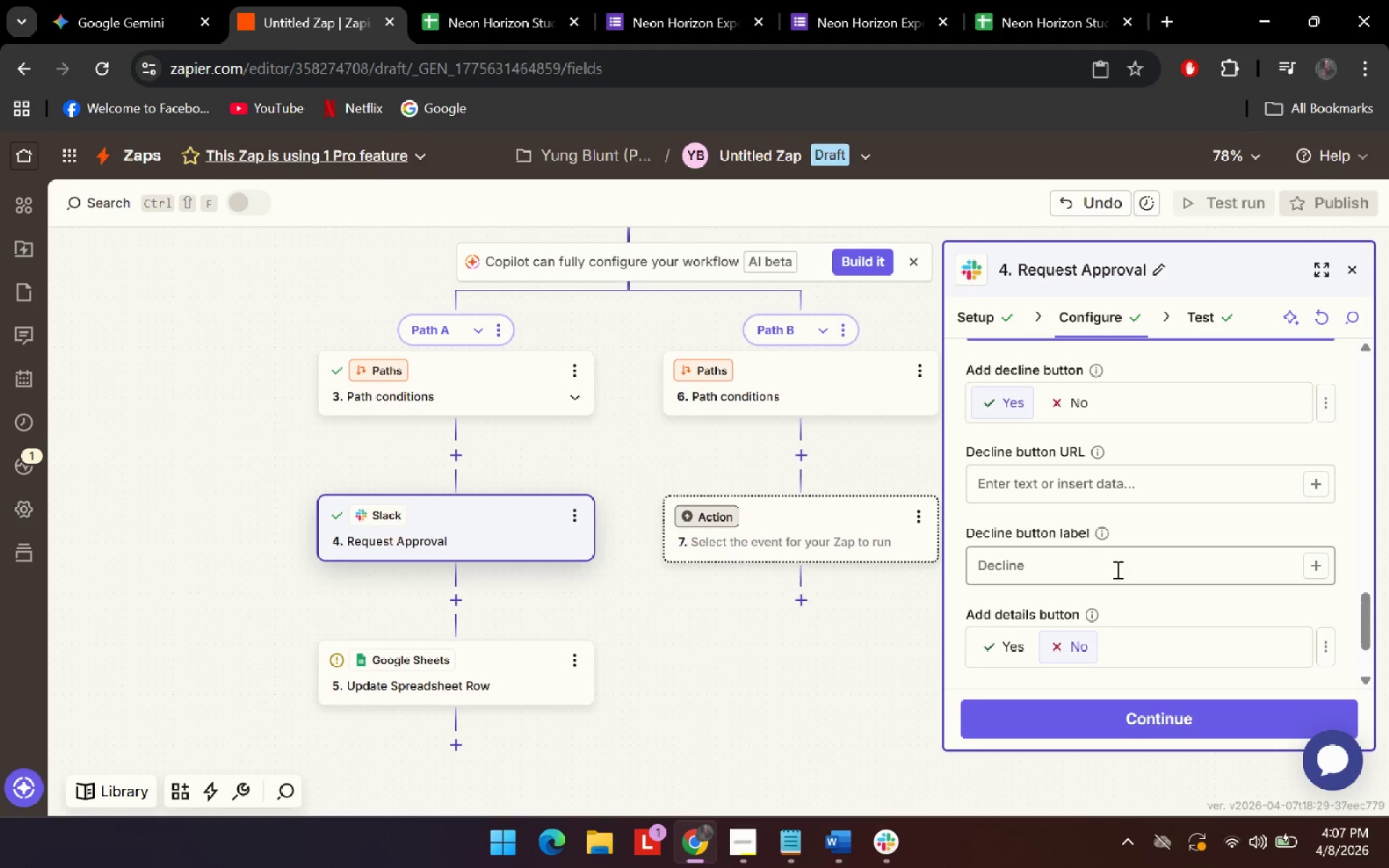 
left_click([1116, 569])
 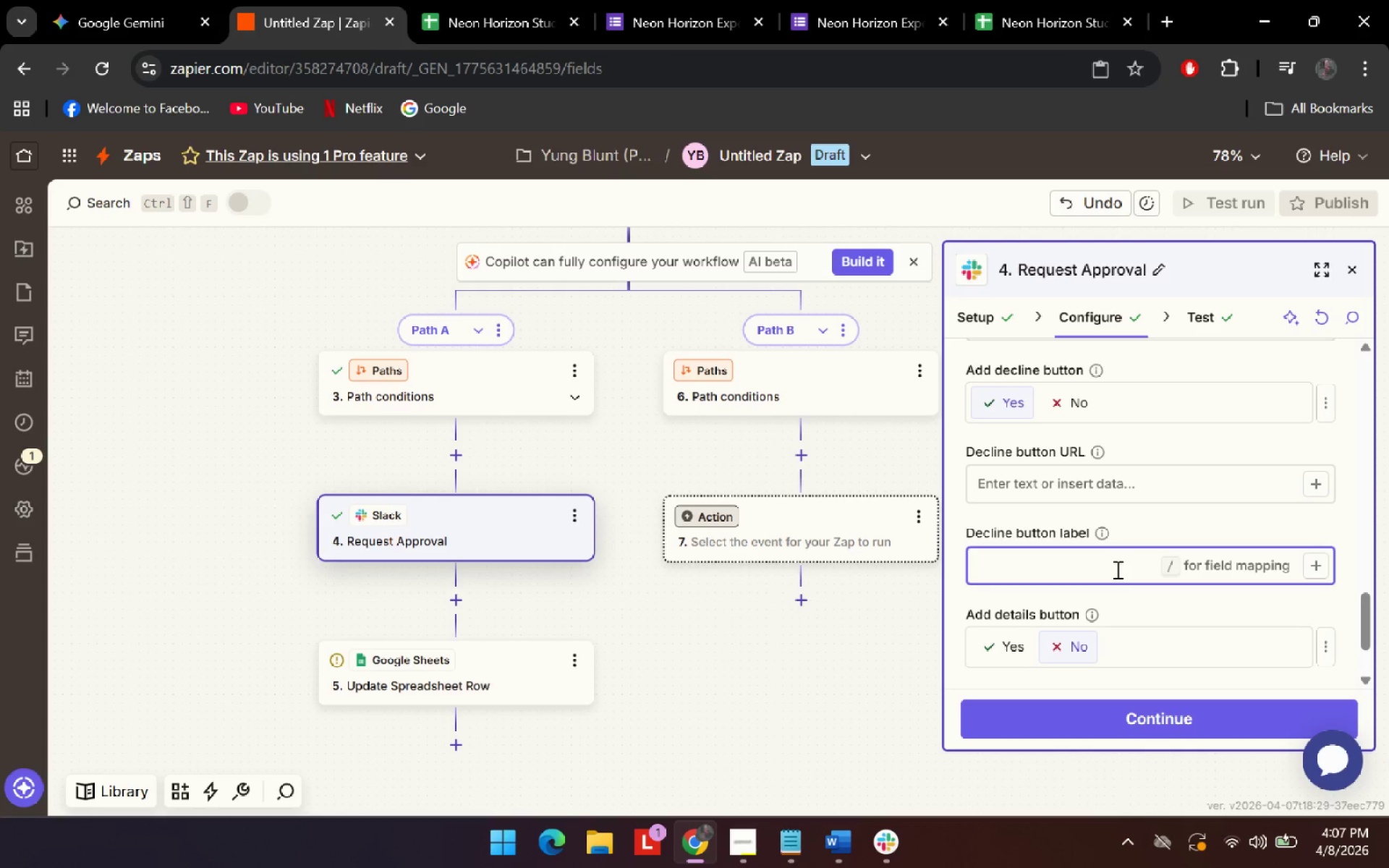 
type(Deny)
 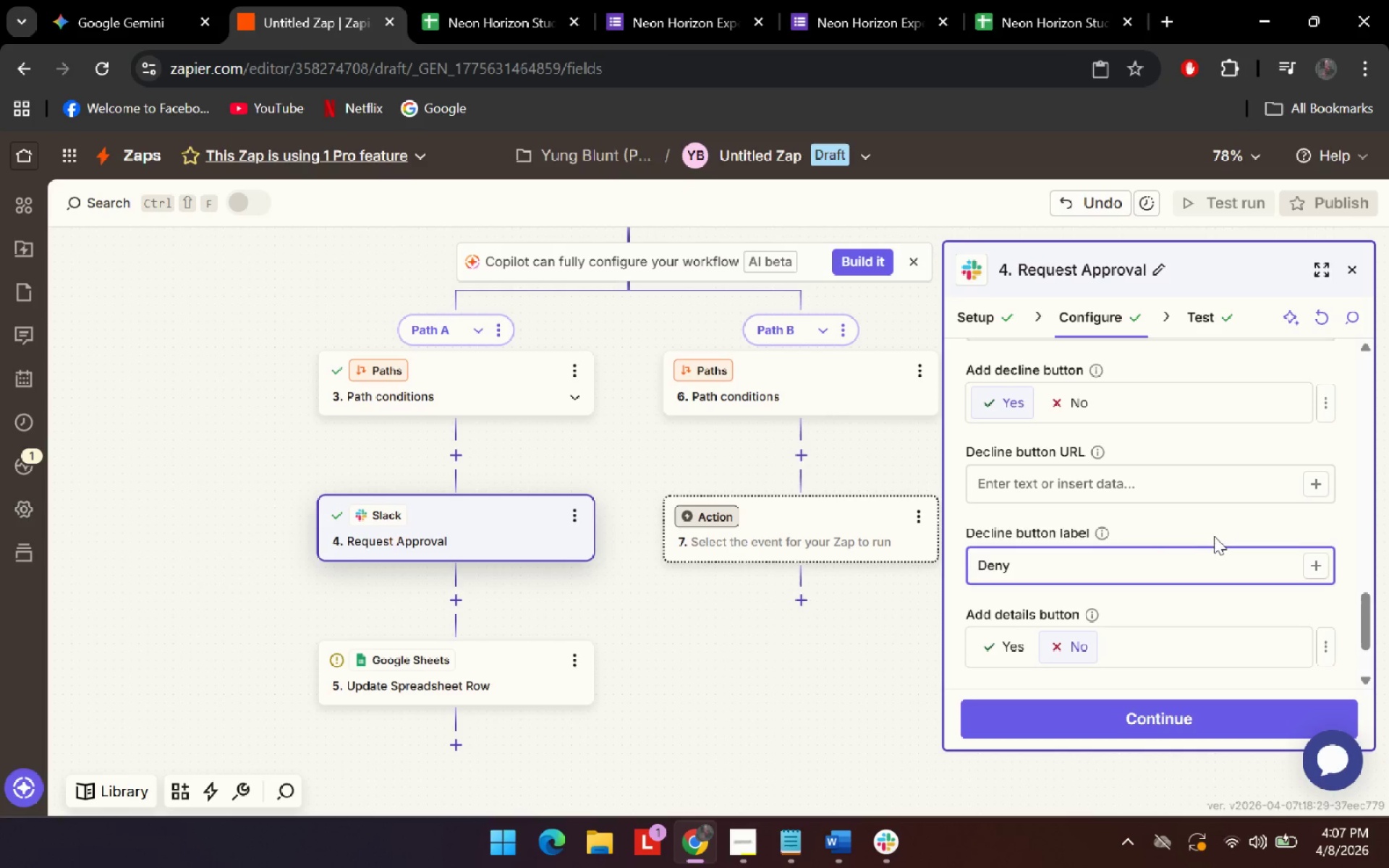 
left_click([1217, 532])
 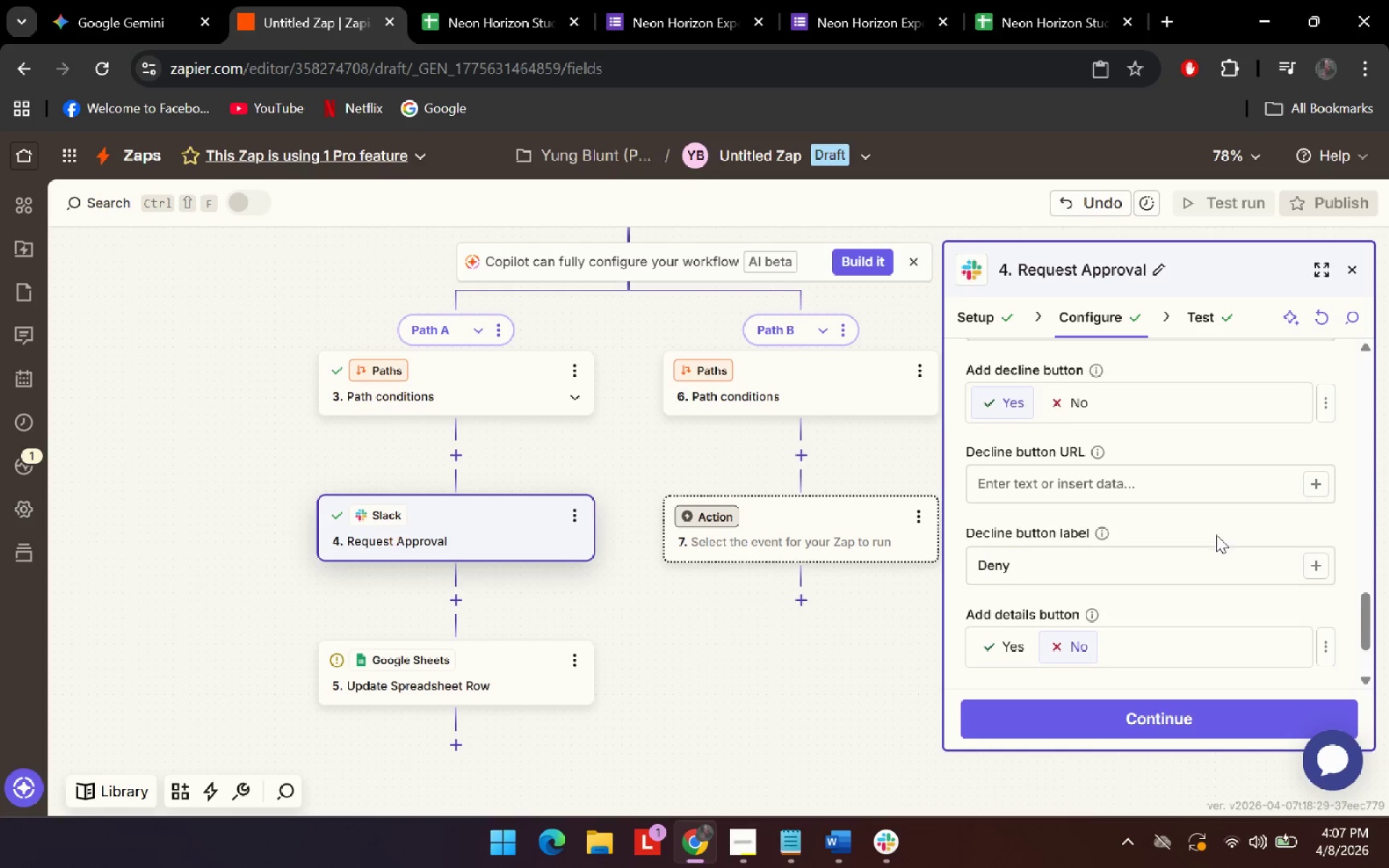 
scroll: coordinate [1216, 535], scroll_direction: down, amount: 1.0
 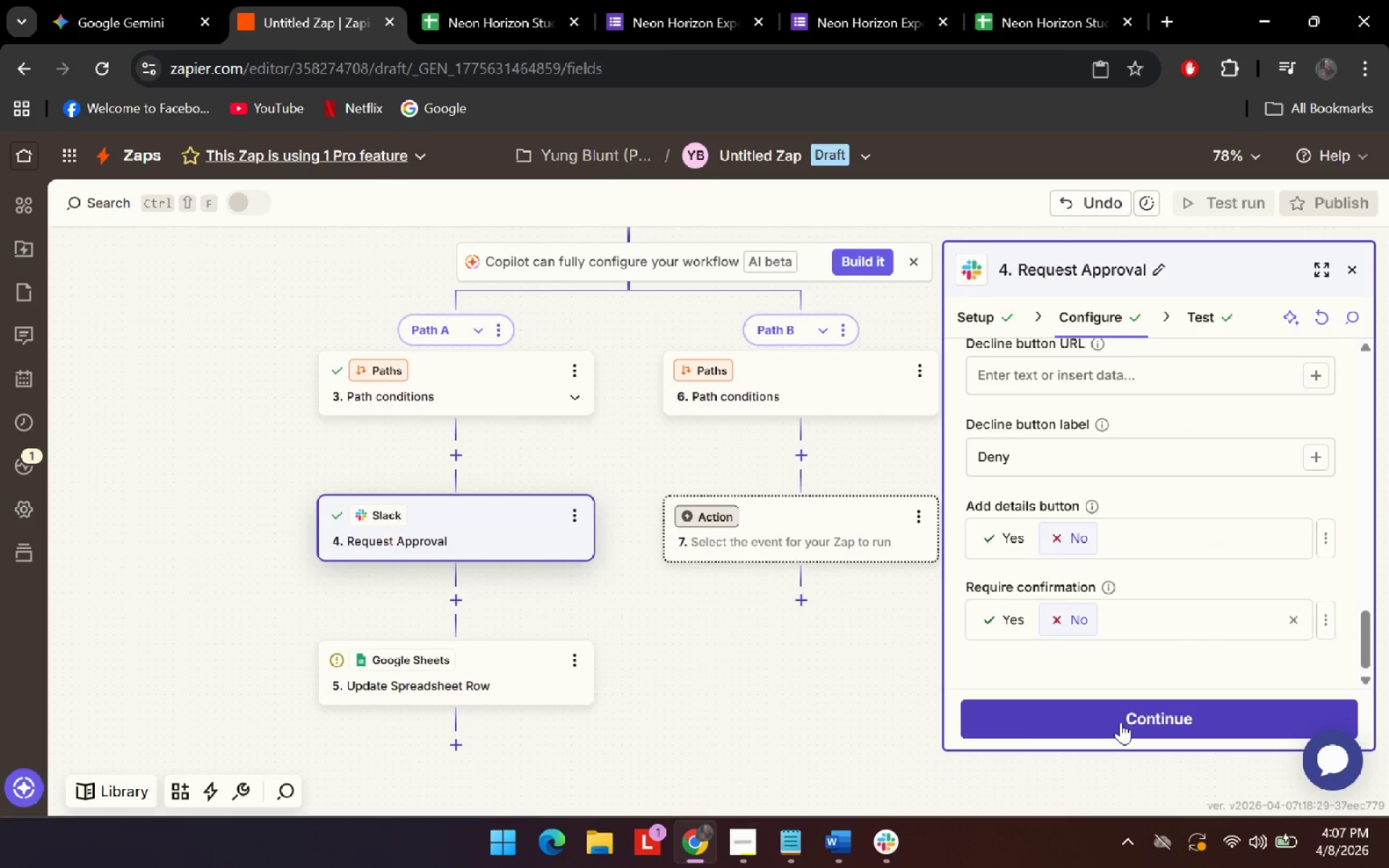 
left_click([1121, 722])
 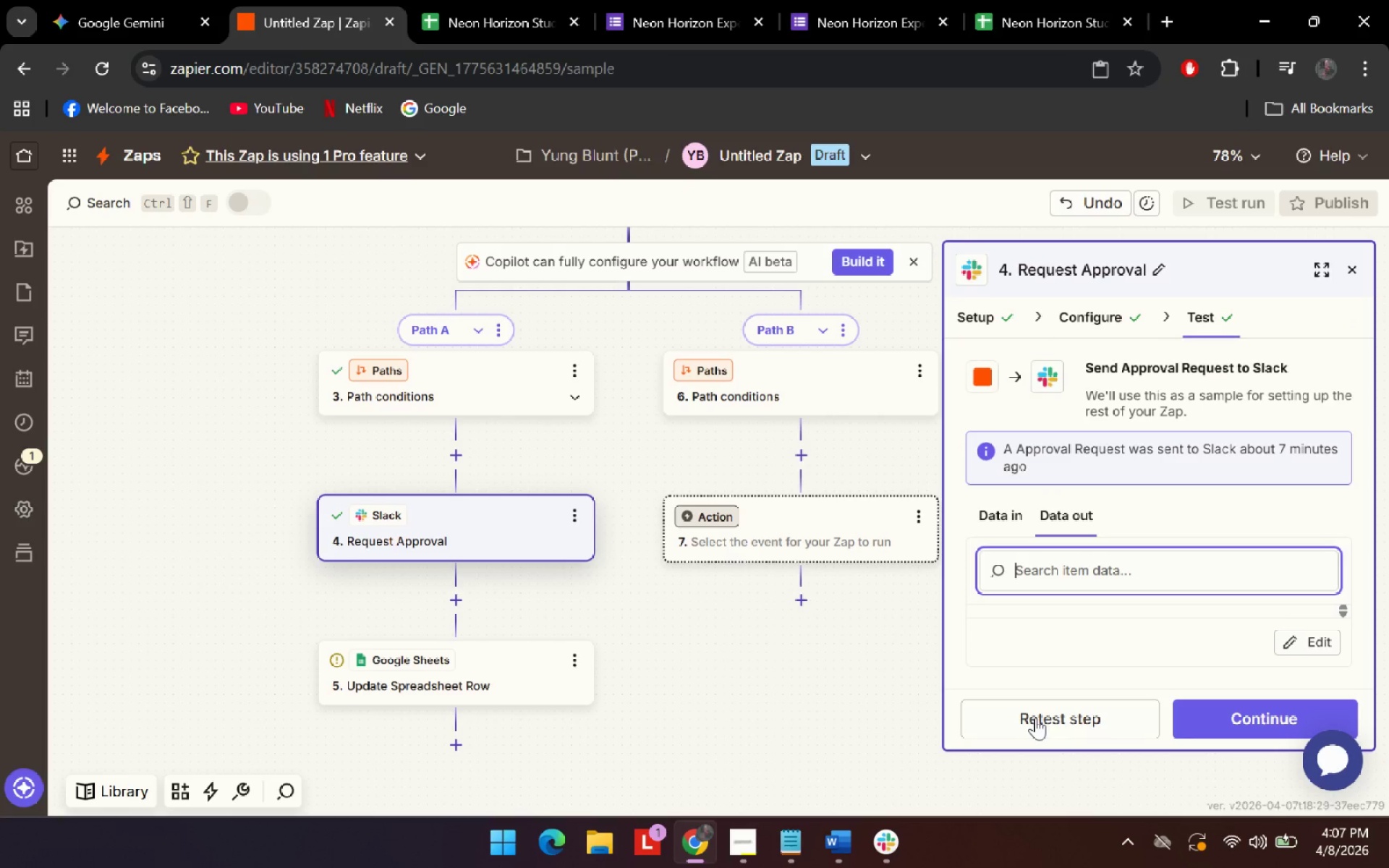 
left_click([1040, 718])
 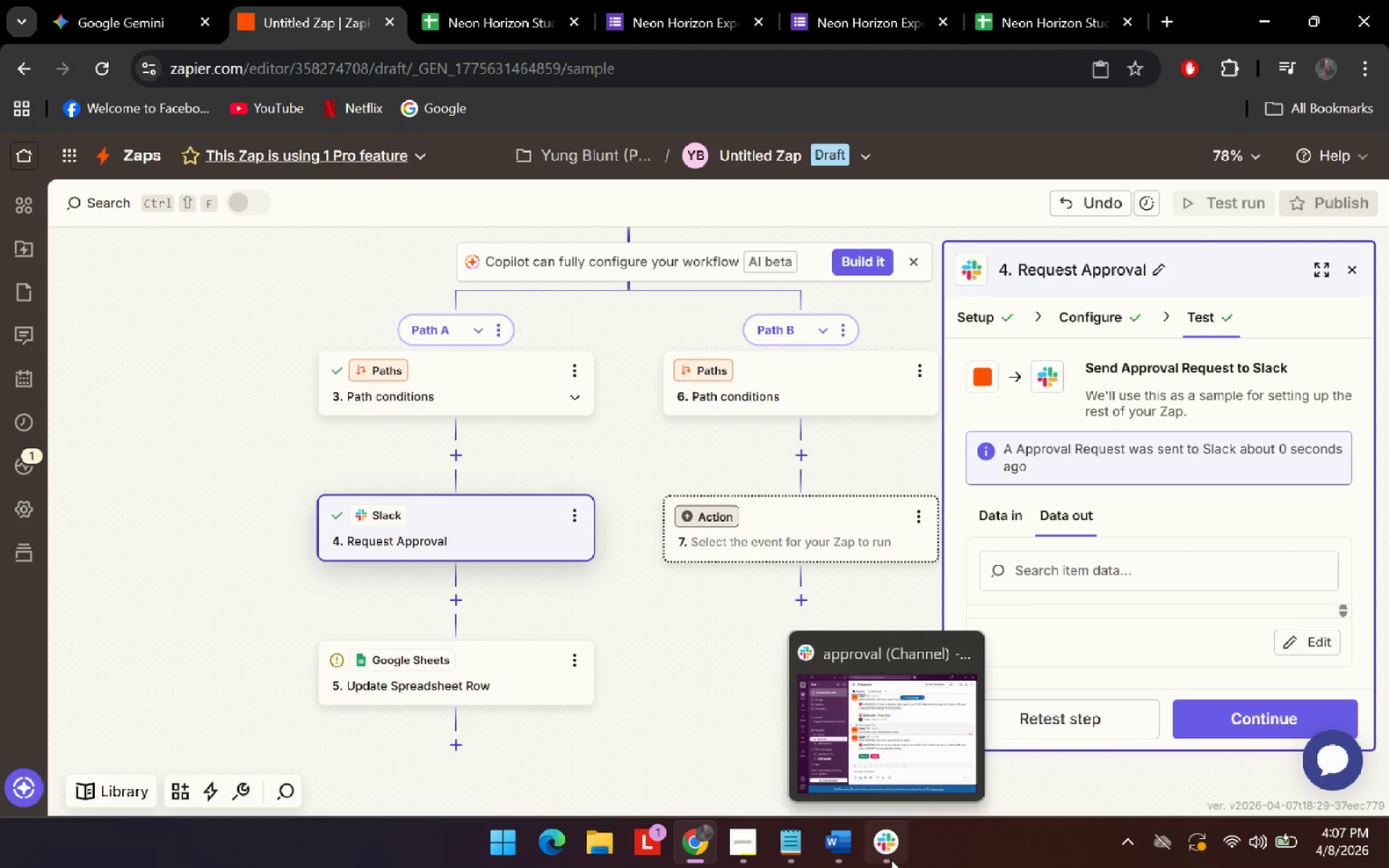 
left_click([886, 856])
 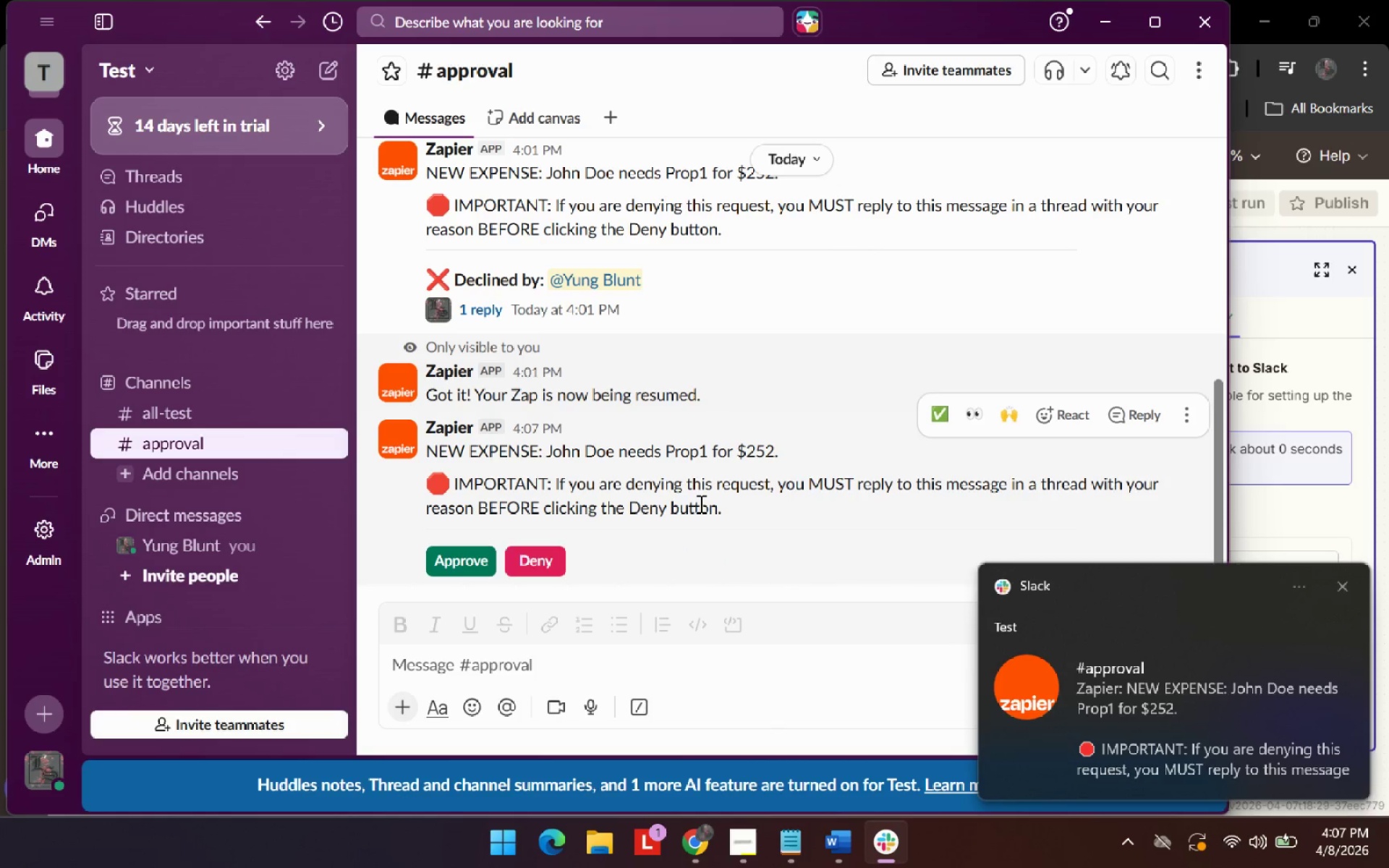 
left_click_drag(start_coordinate=[697, 495], to_coordinate=[736, 511])
 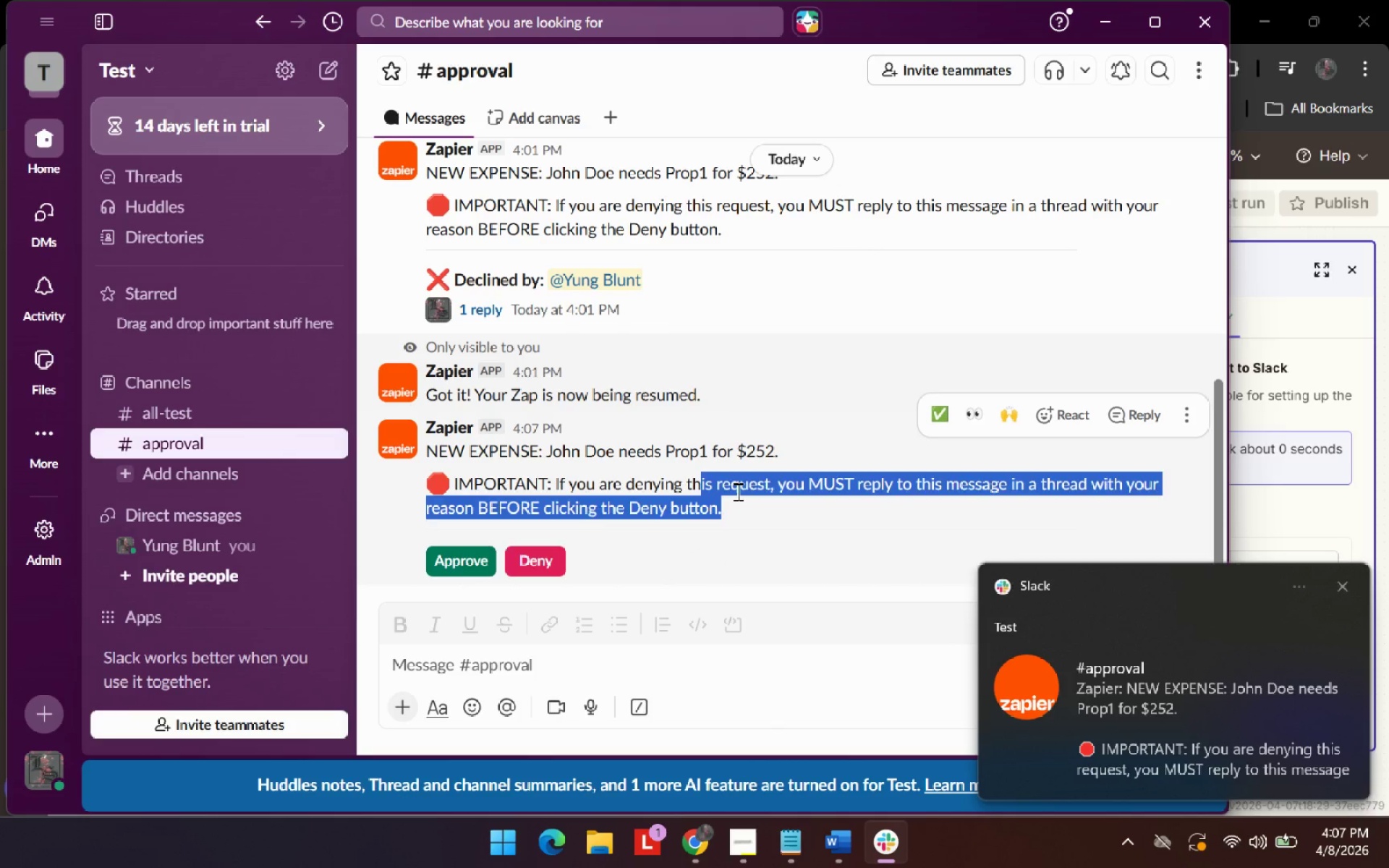 
left_click([736, 491])
 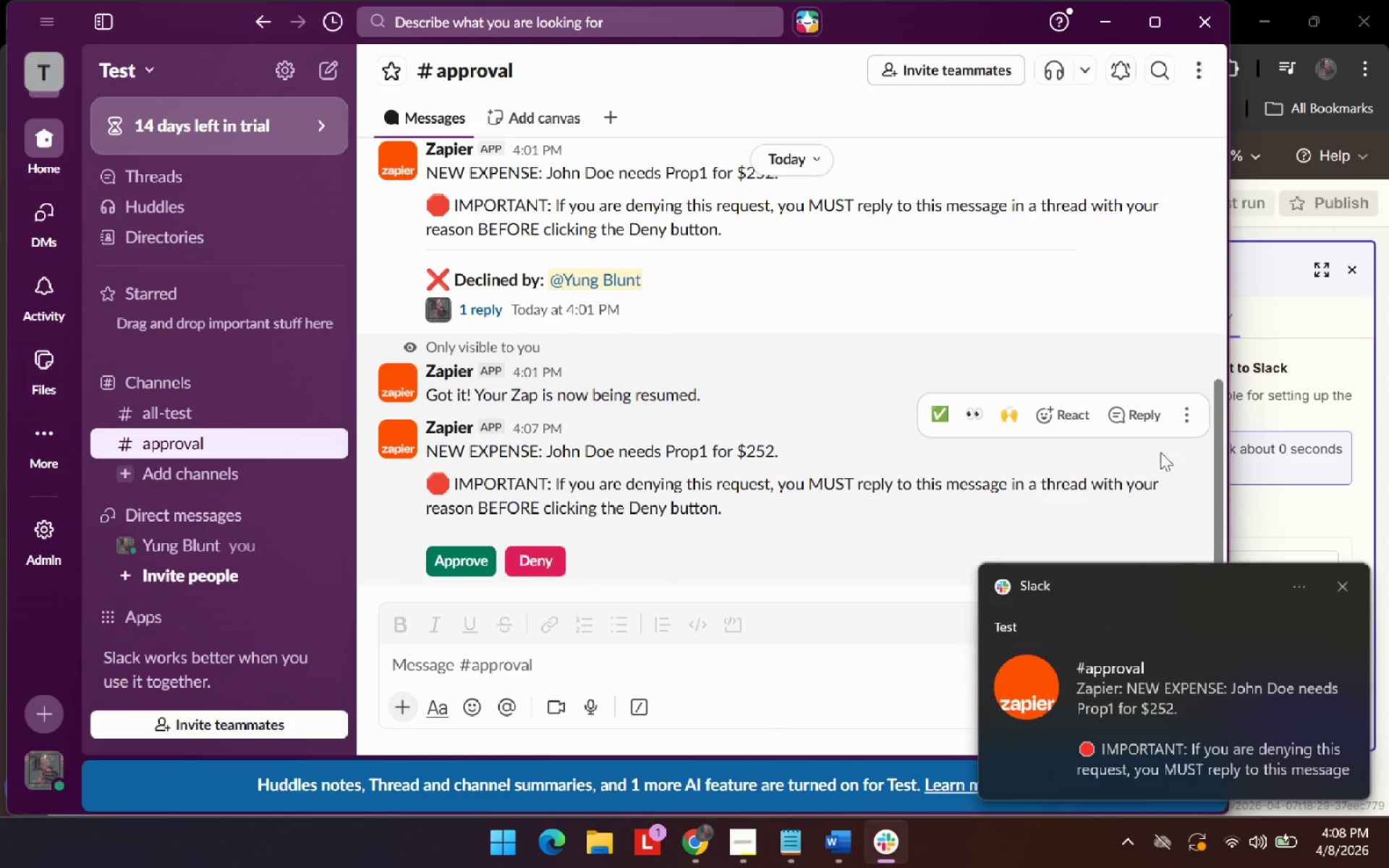 
left_click([1294, 389])
 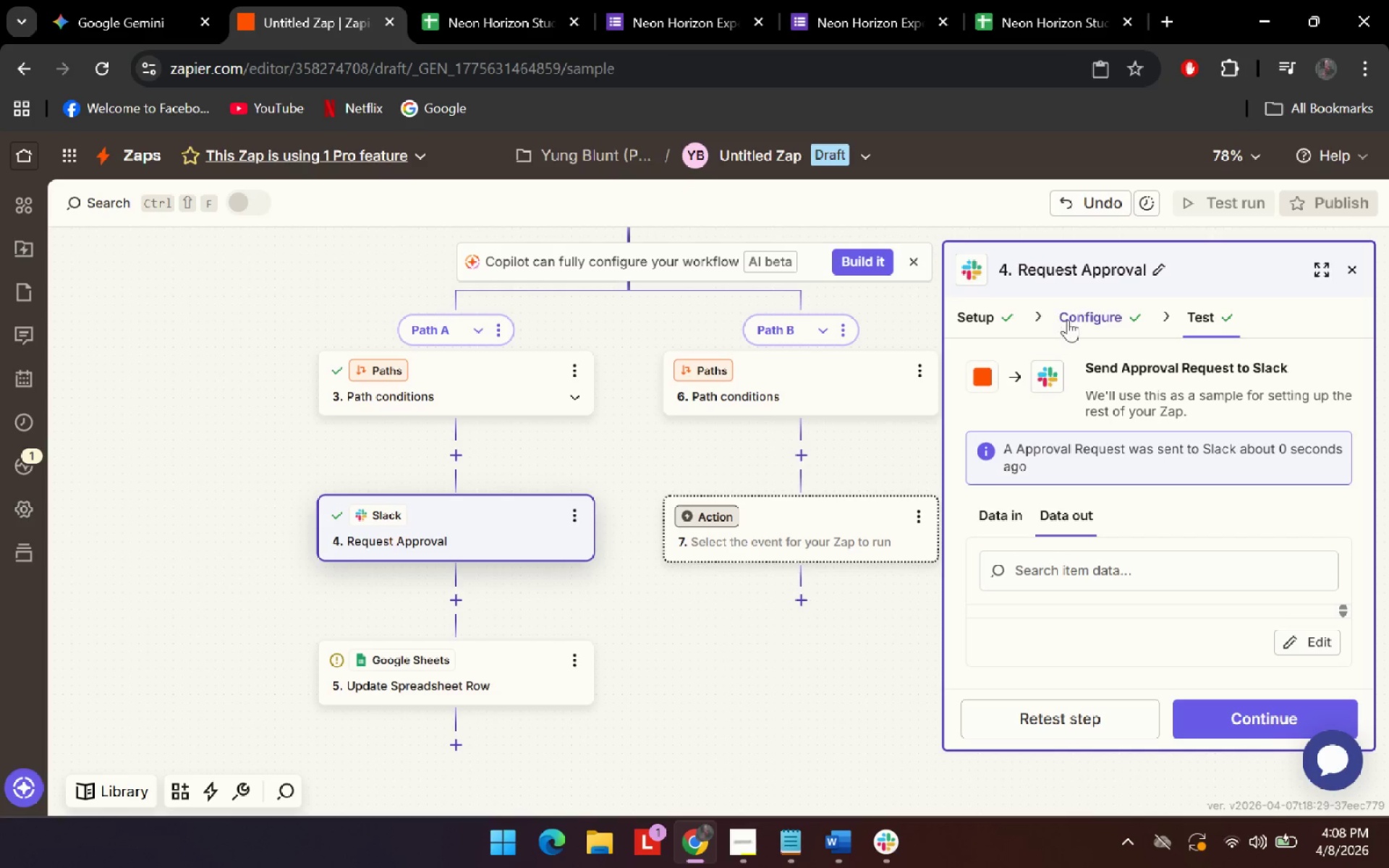 
left_click([1069, 319])
 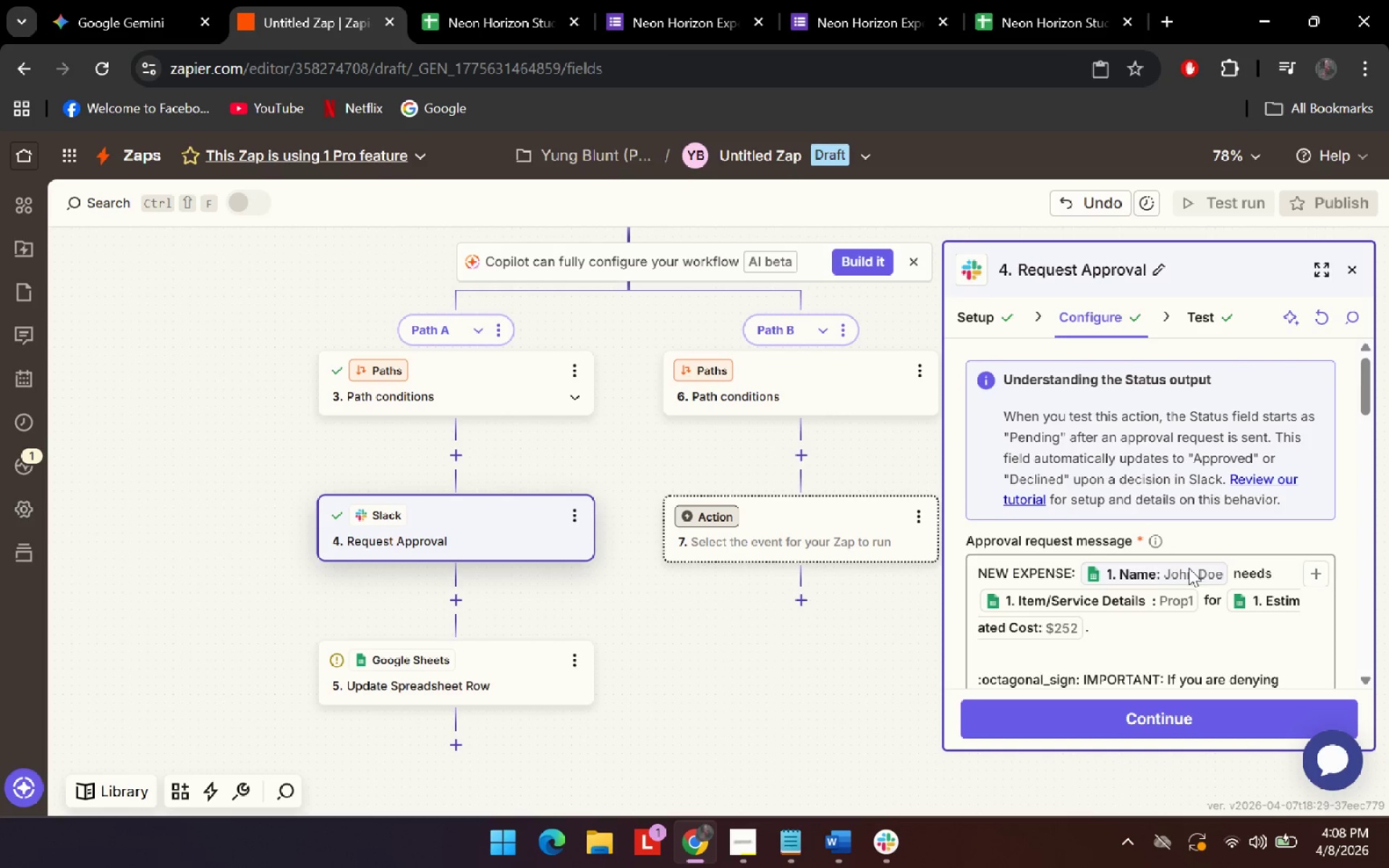 
scroll: coordinate [1189, 568], scroll_direction: down, amount: 3.0
 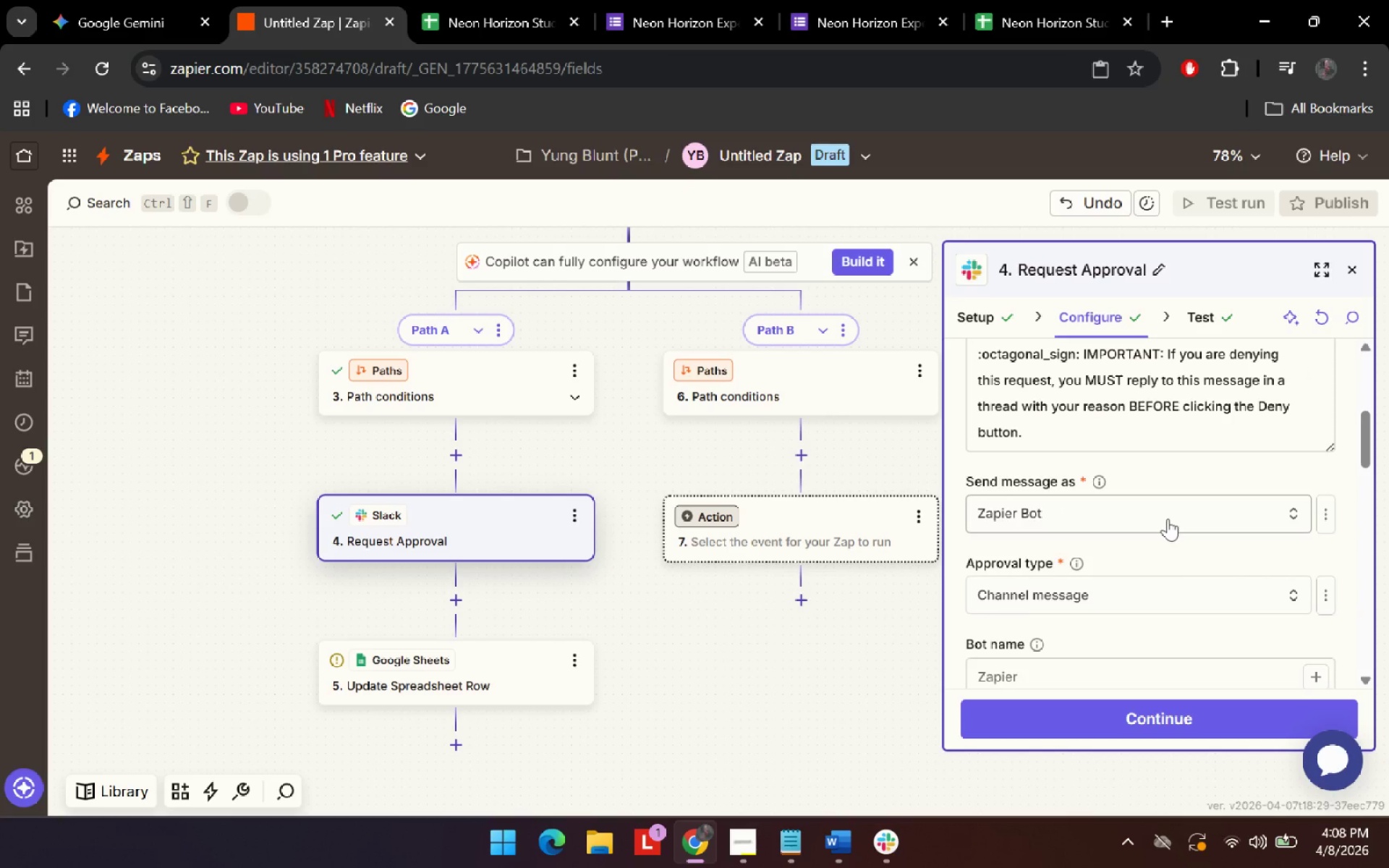 
left_click([1168, 519])
 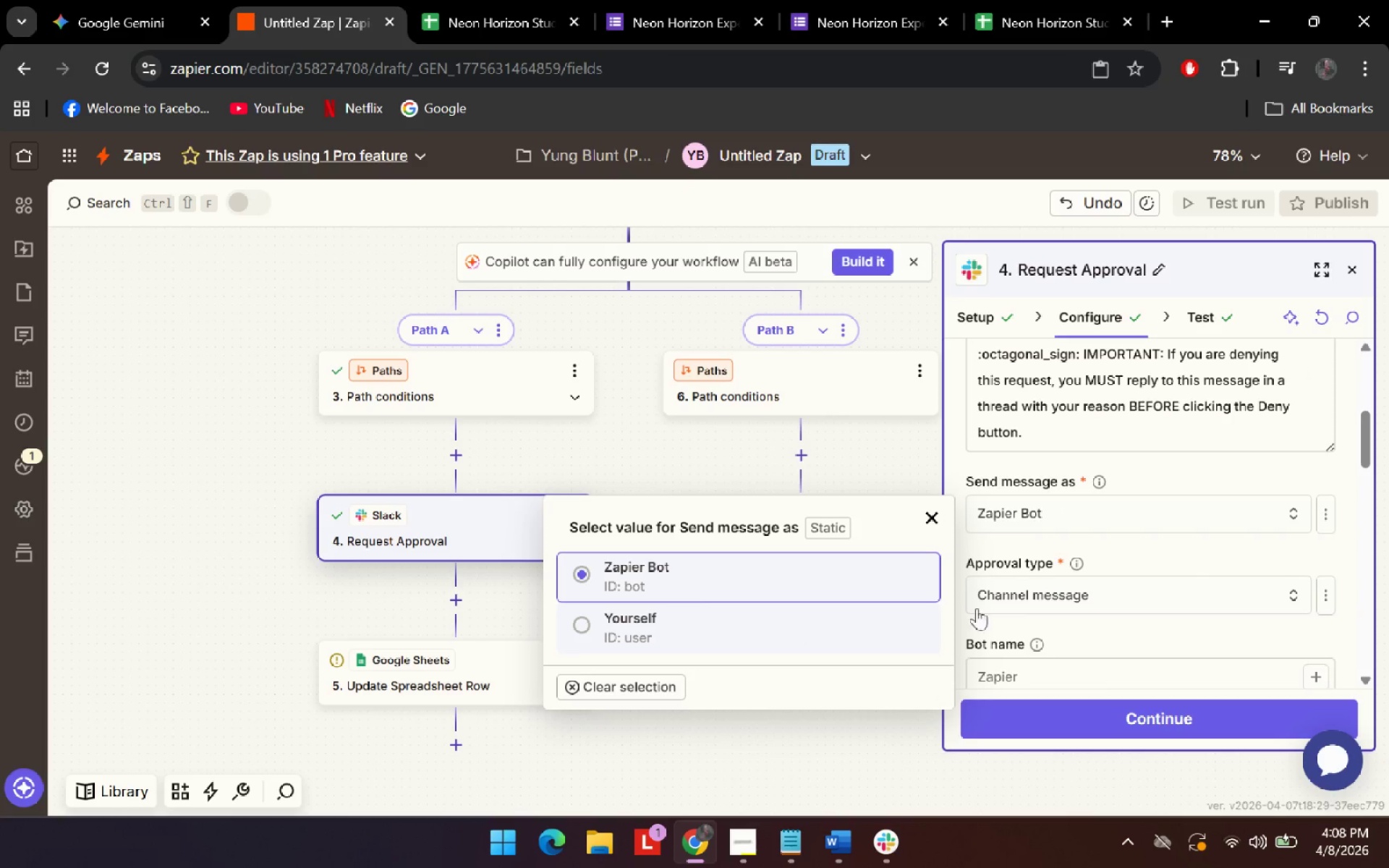 
left_click([1163, 535])
 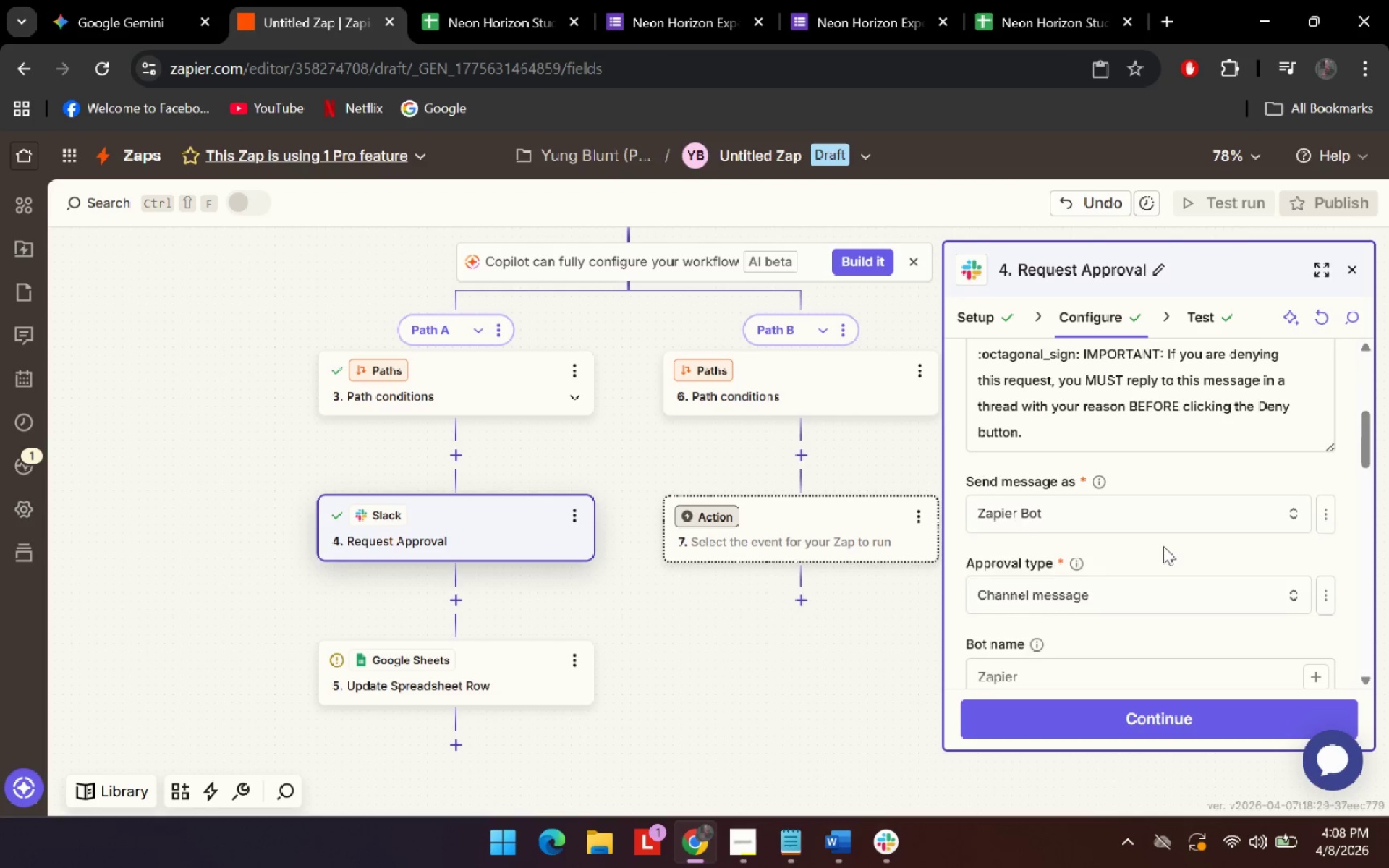 
scroll: coordinate [1163, 546], scroll_direction: down, amount: 1.0
 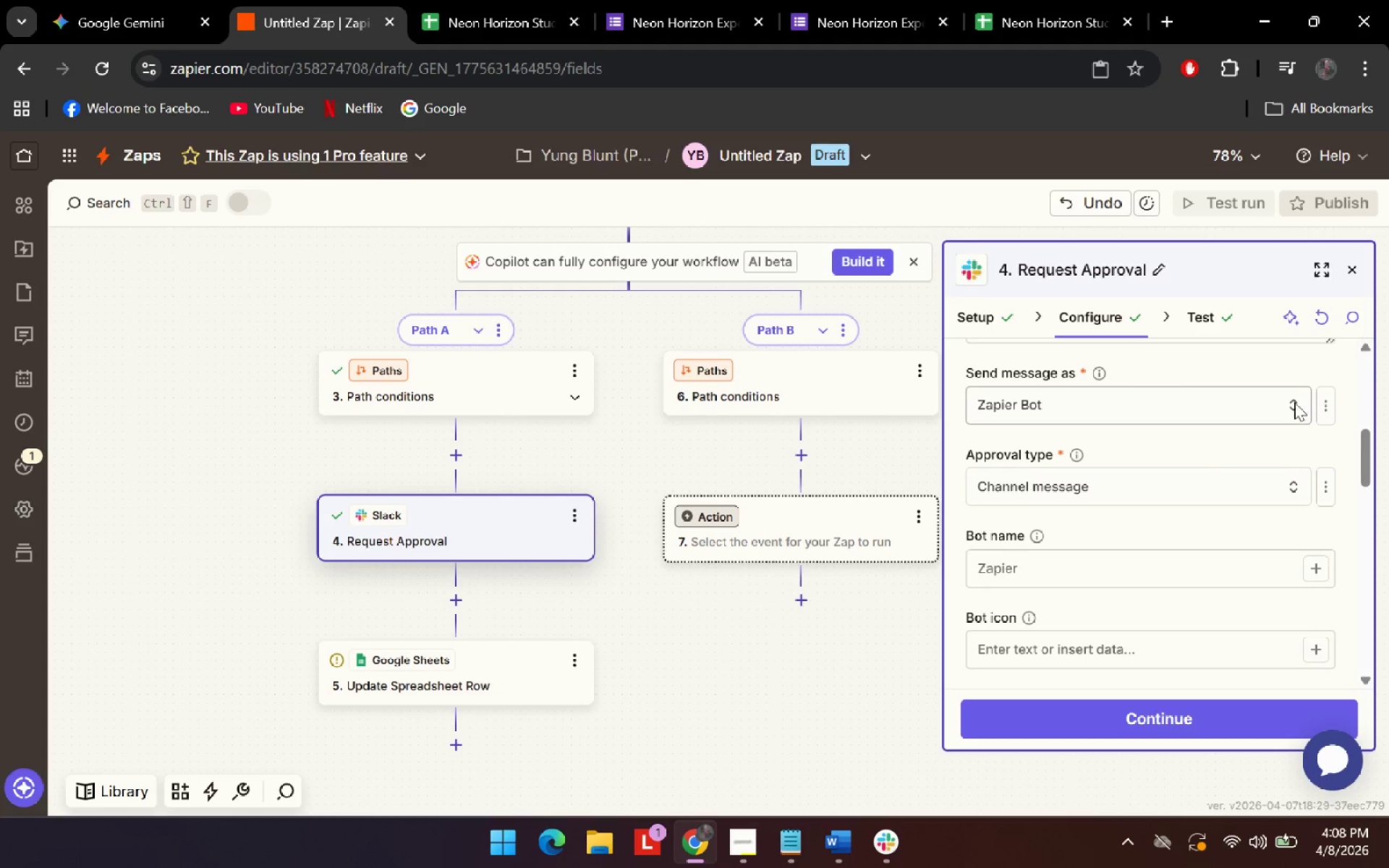 
left_click_drag(start_coordinate=[1178, 493], to_coordinate=[1178, 500])
 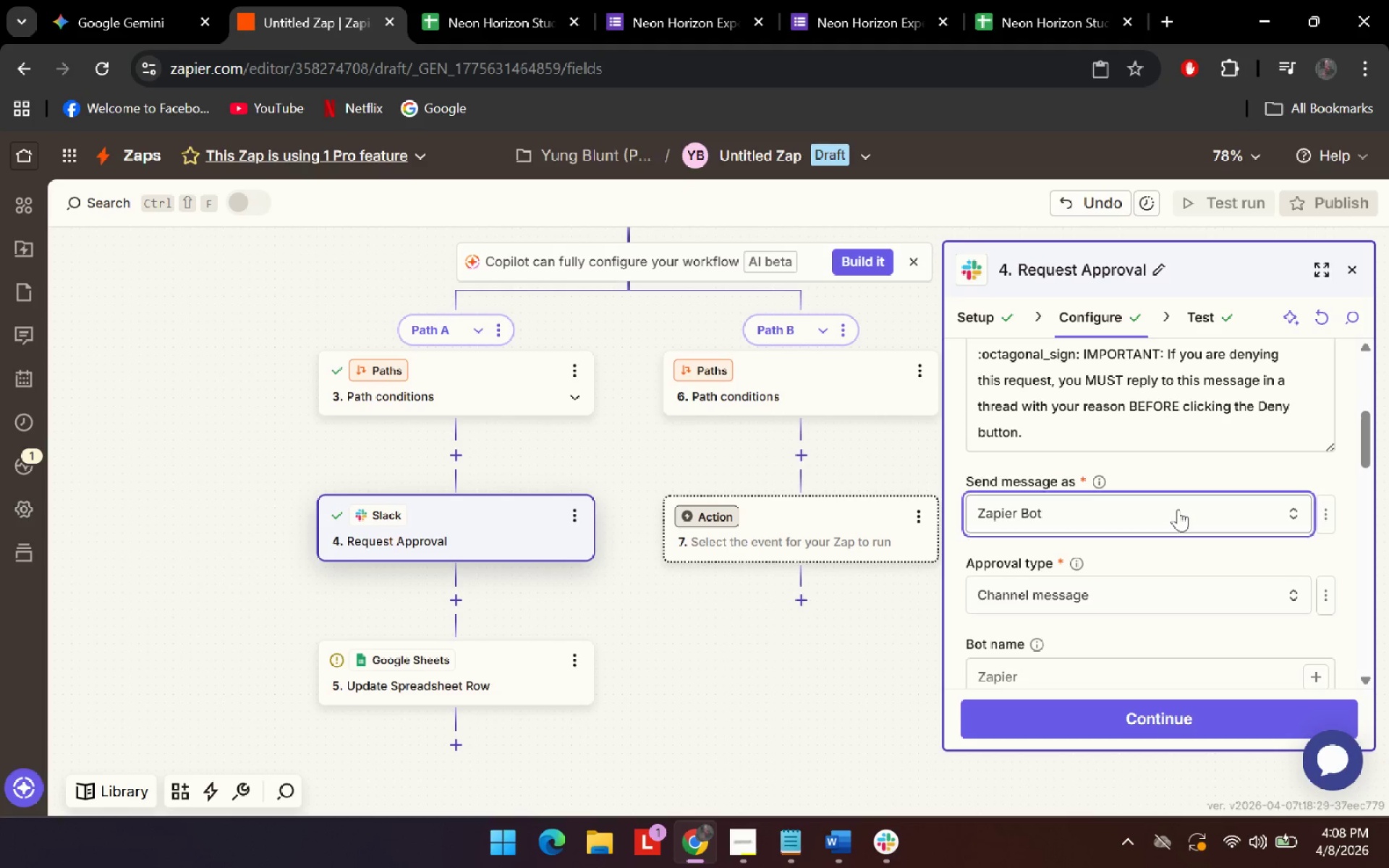 
double_click([1178, 509])
 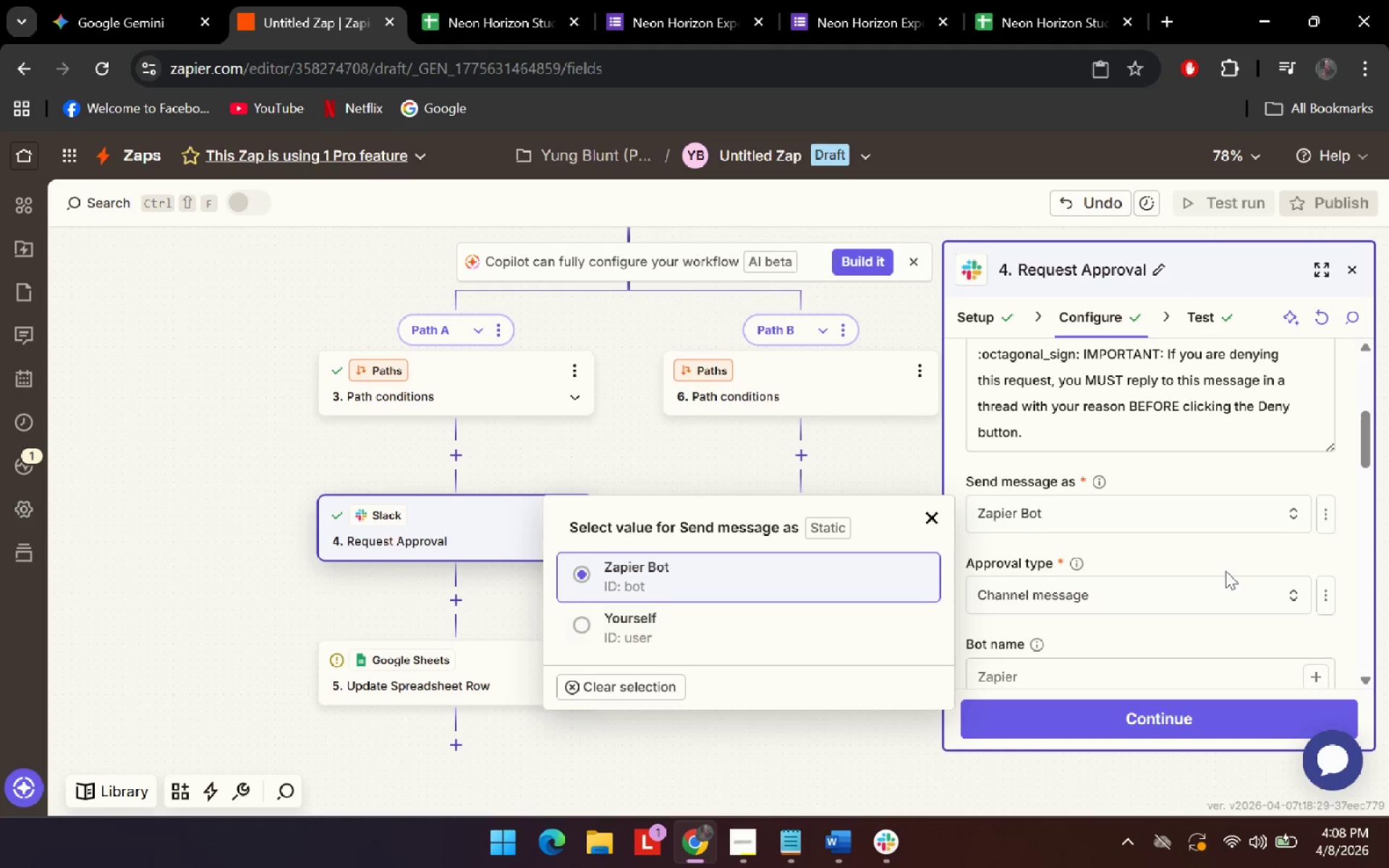 
scroll: coordinate [1217, 431], scroll_direction: up, amount: 1.0
 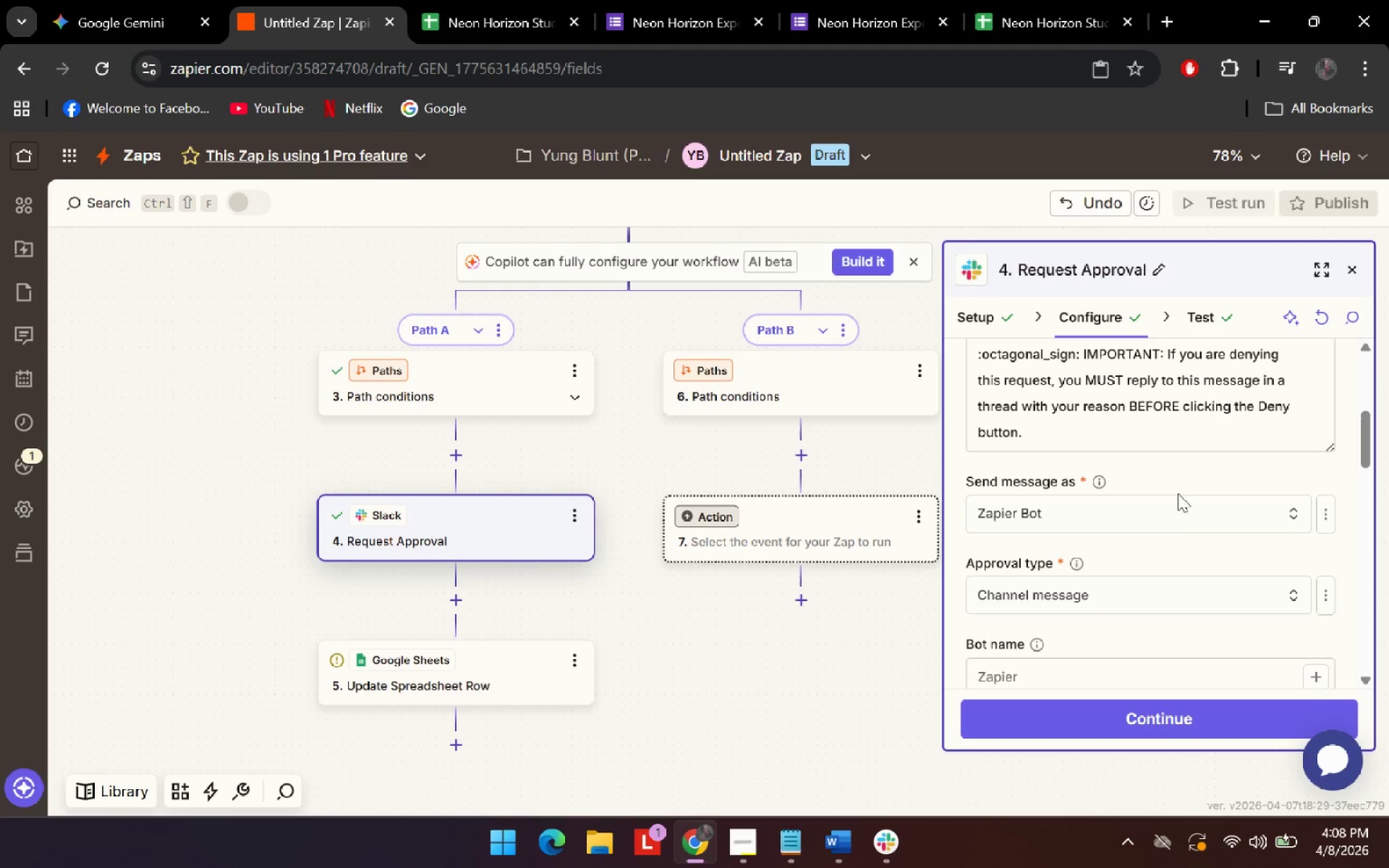 
left_click([1245, 540])
 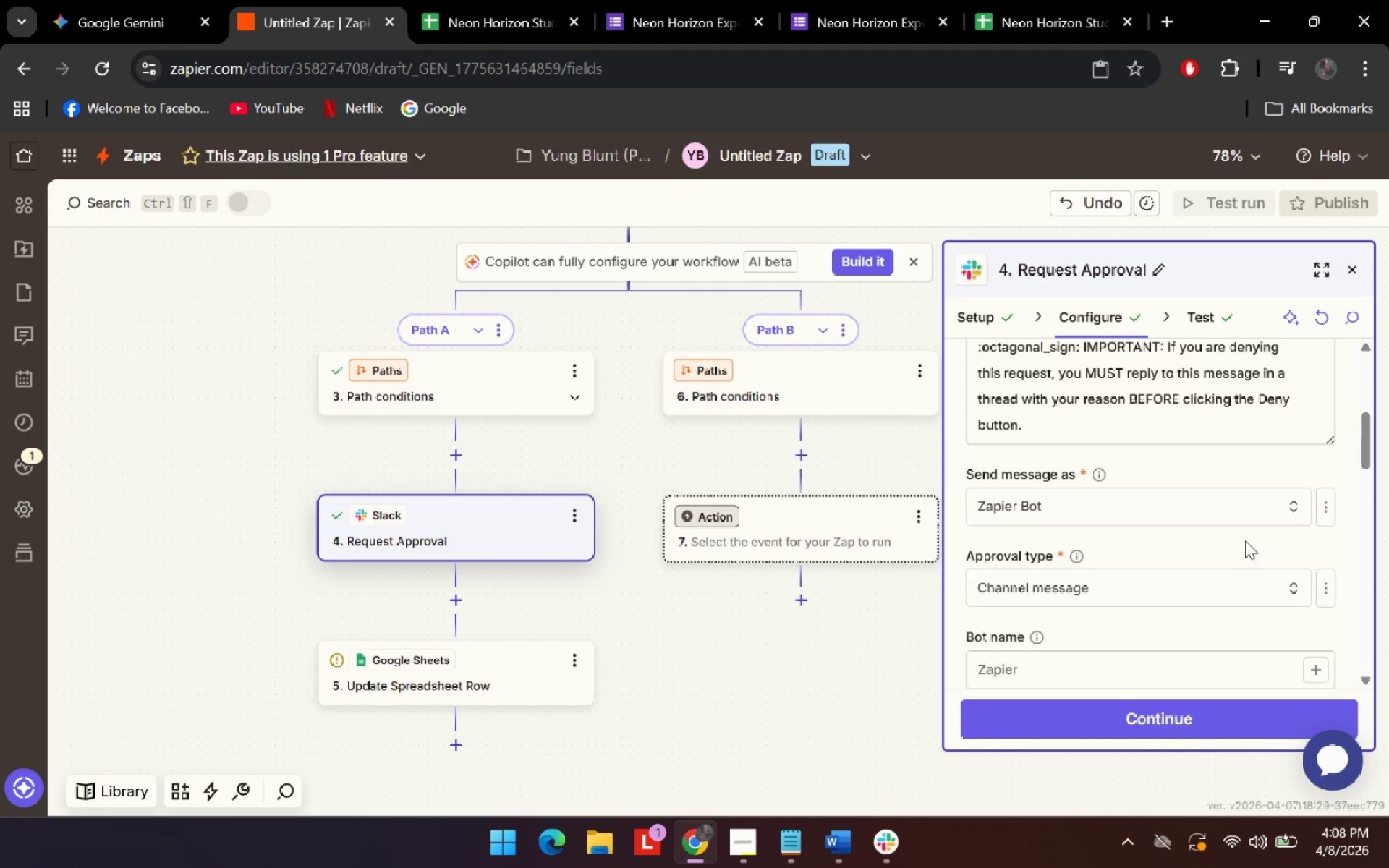 
scroll: coordinate [1209, 587], scroll_direction: down, amount: 6.0
 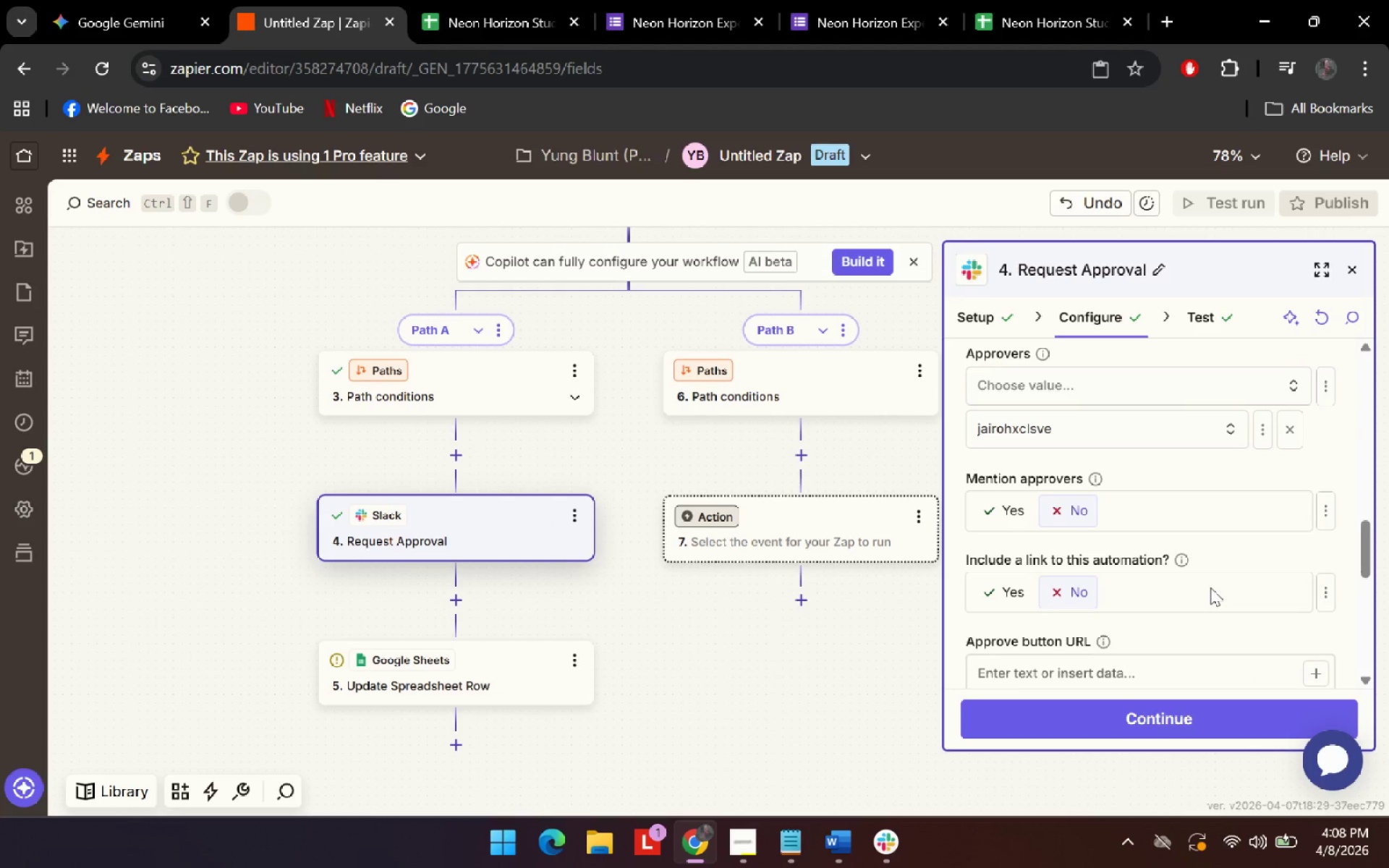 
key(Alt+AltLeft)
 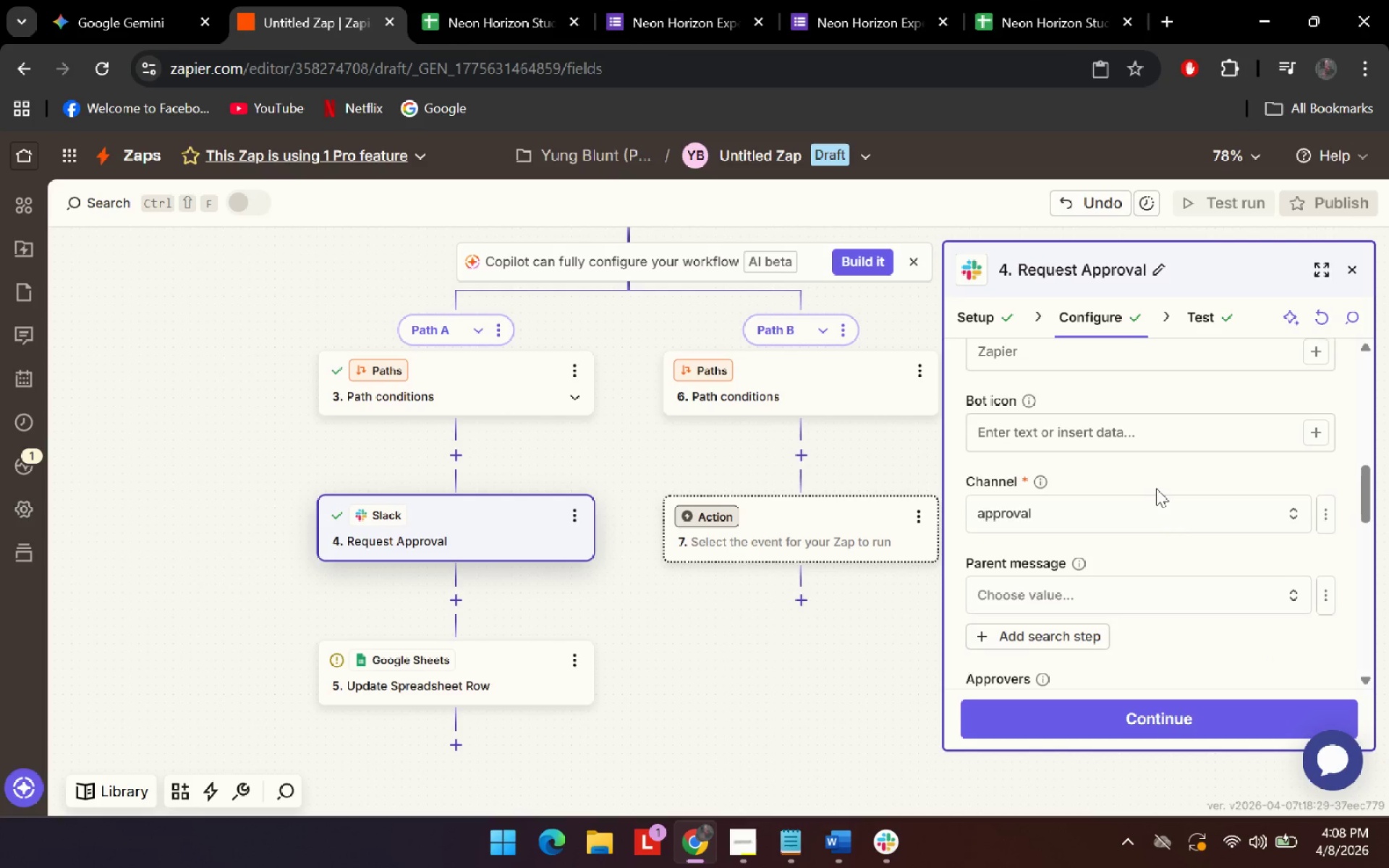 
key(Alt+Tab)
 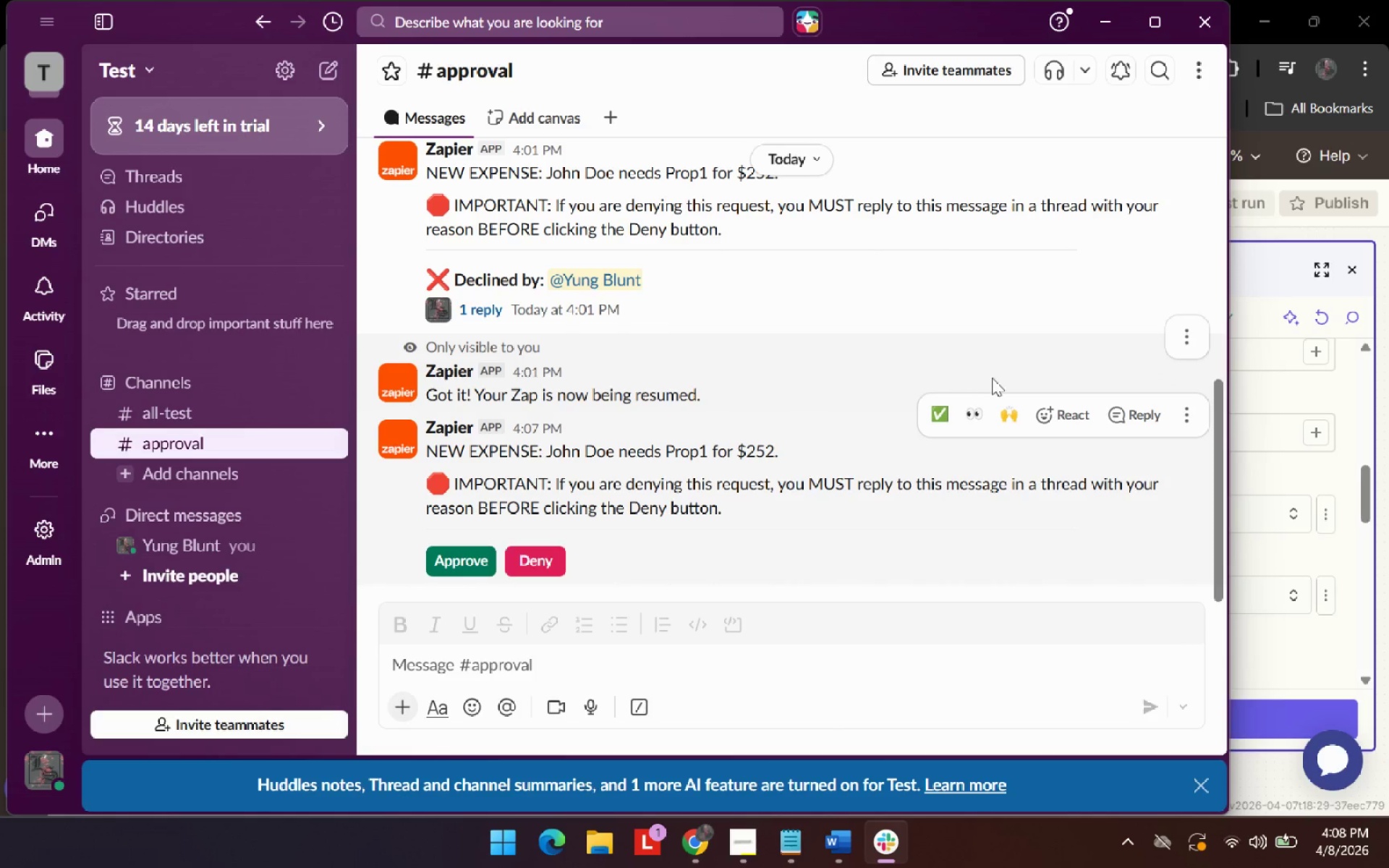 
scroll: coordinate [1210, 587], scroll_direction: up, amount: 3.0
 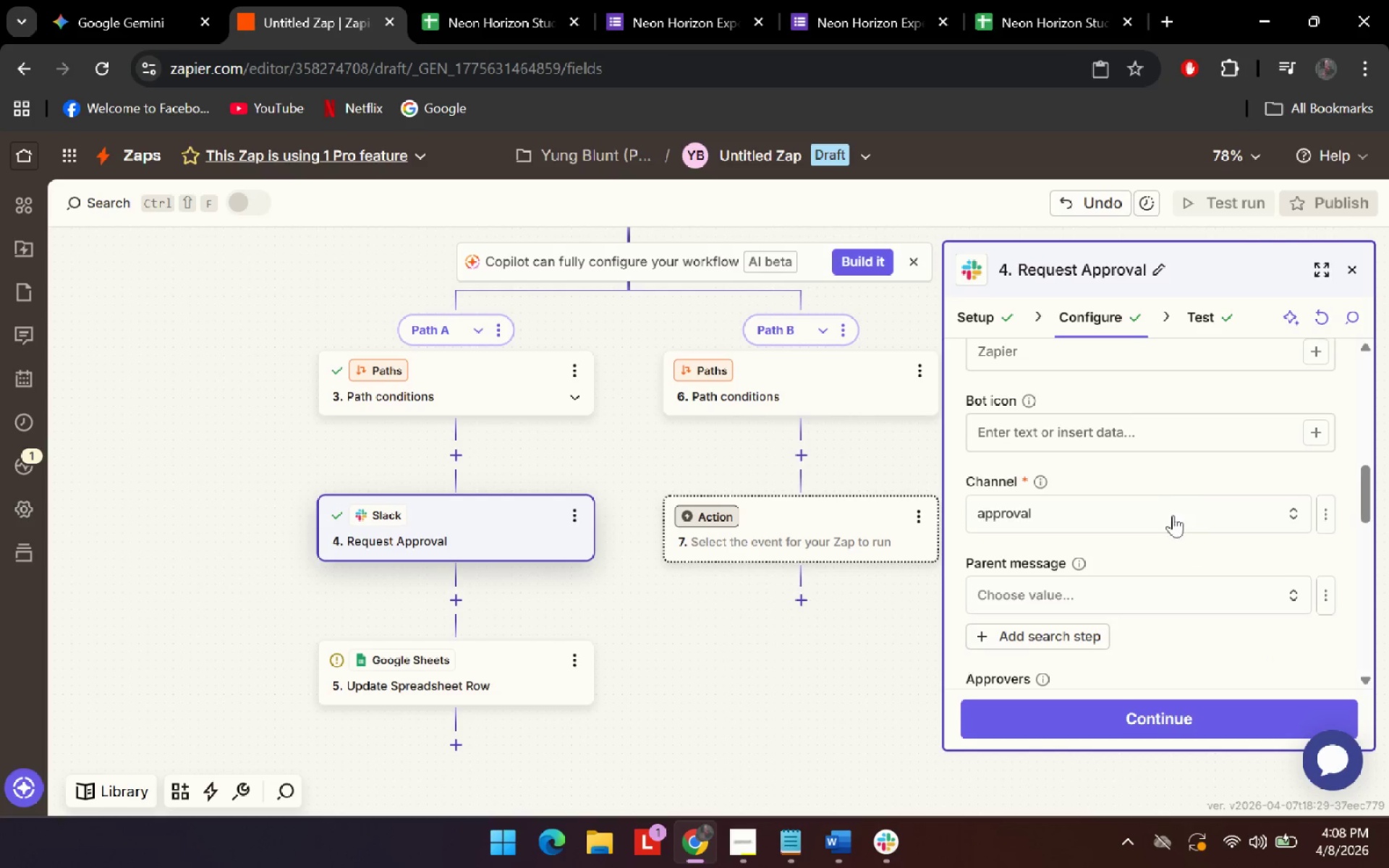 
left_click([1182, 337])
 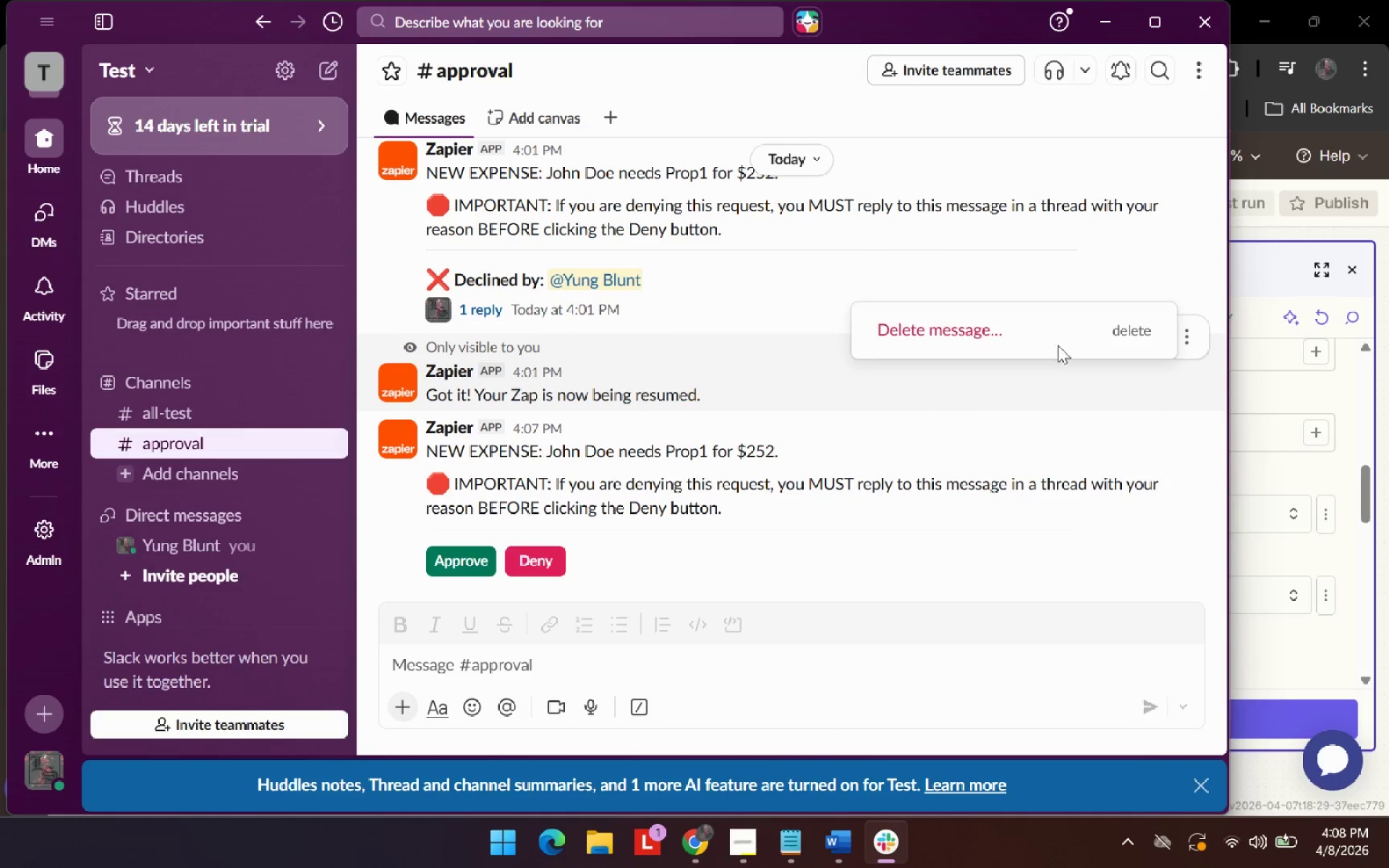 
left_click([1049, 336])
 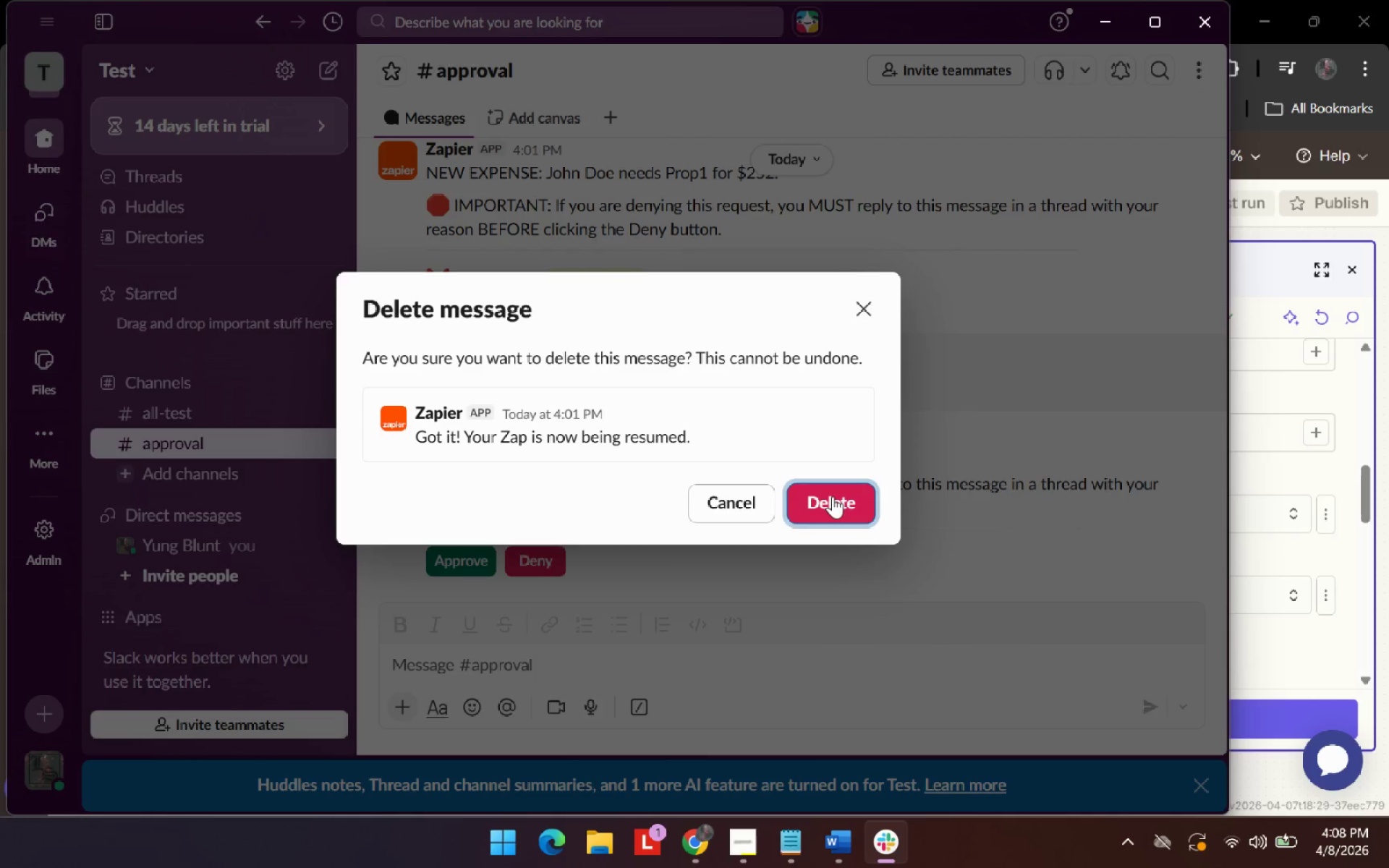 
left_click([833, 496])
 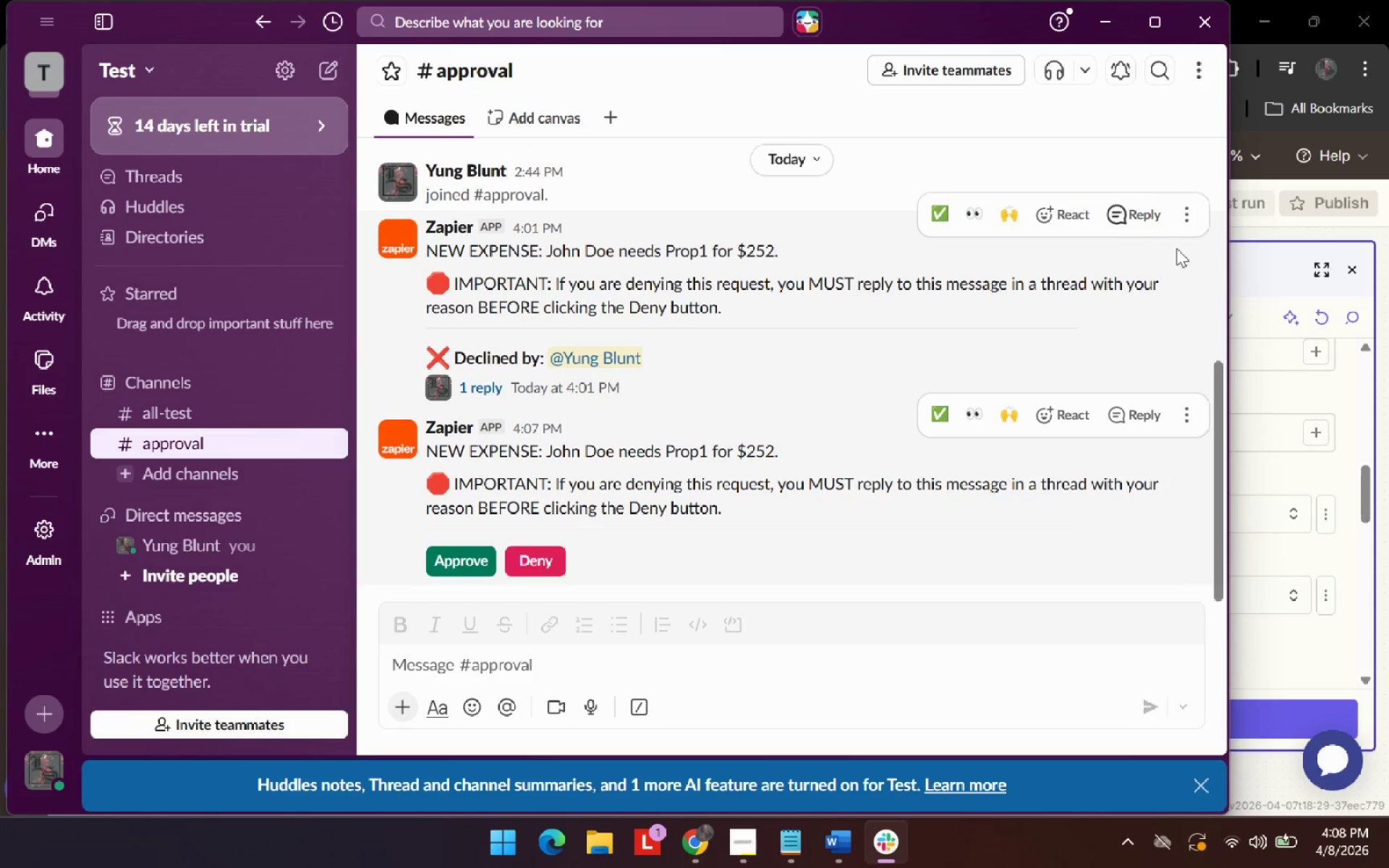 
left_click([1188, 213])
 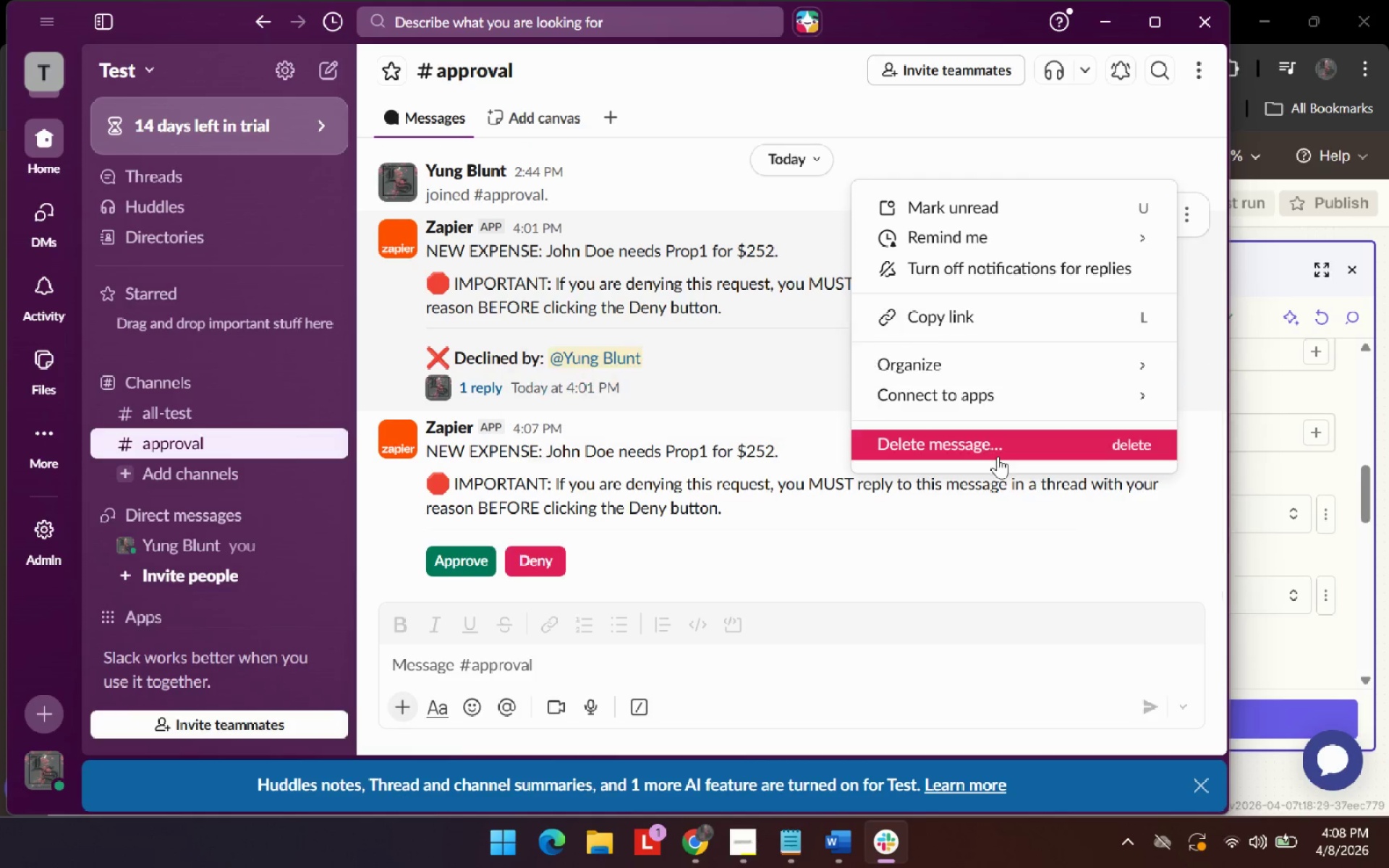 
left_click([995, 452])
 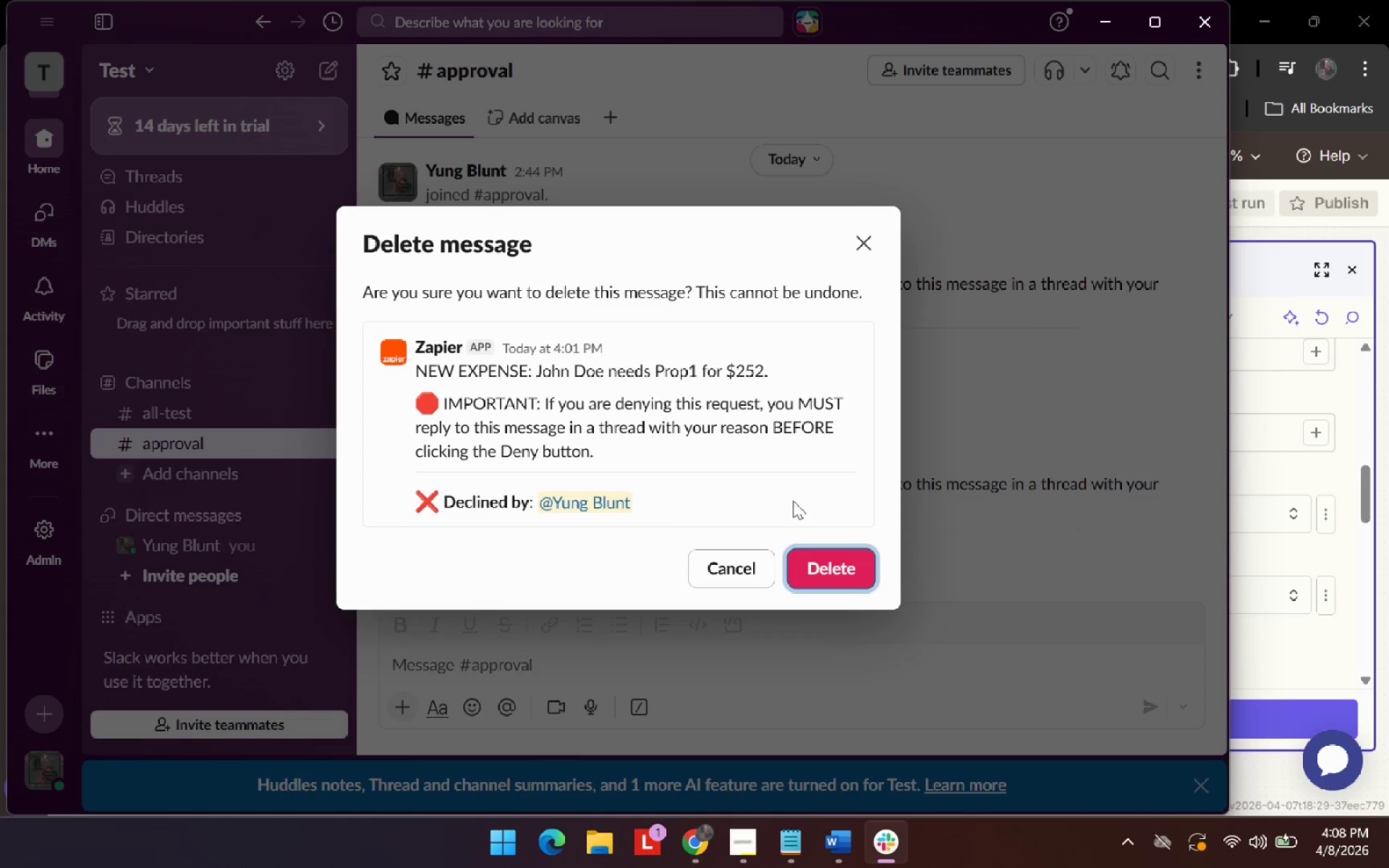 
left_click([813, 561])
 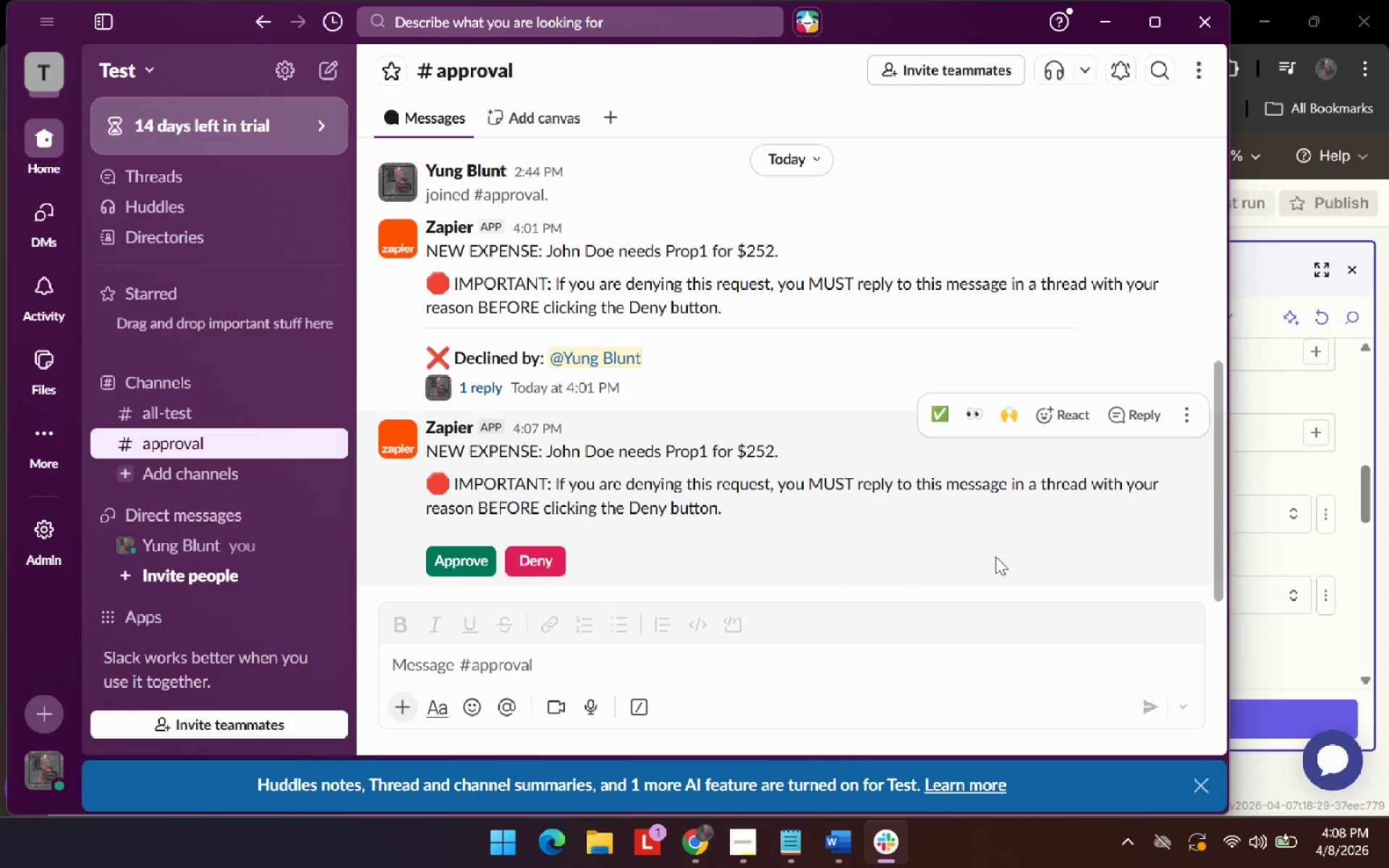 
key(Alt+AltLeft)